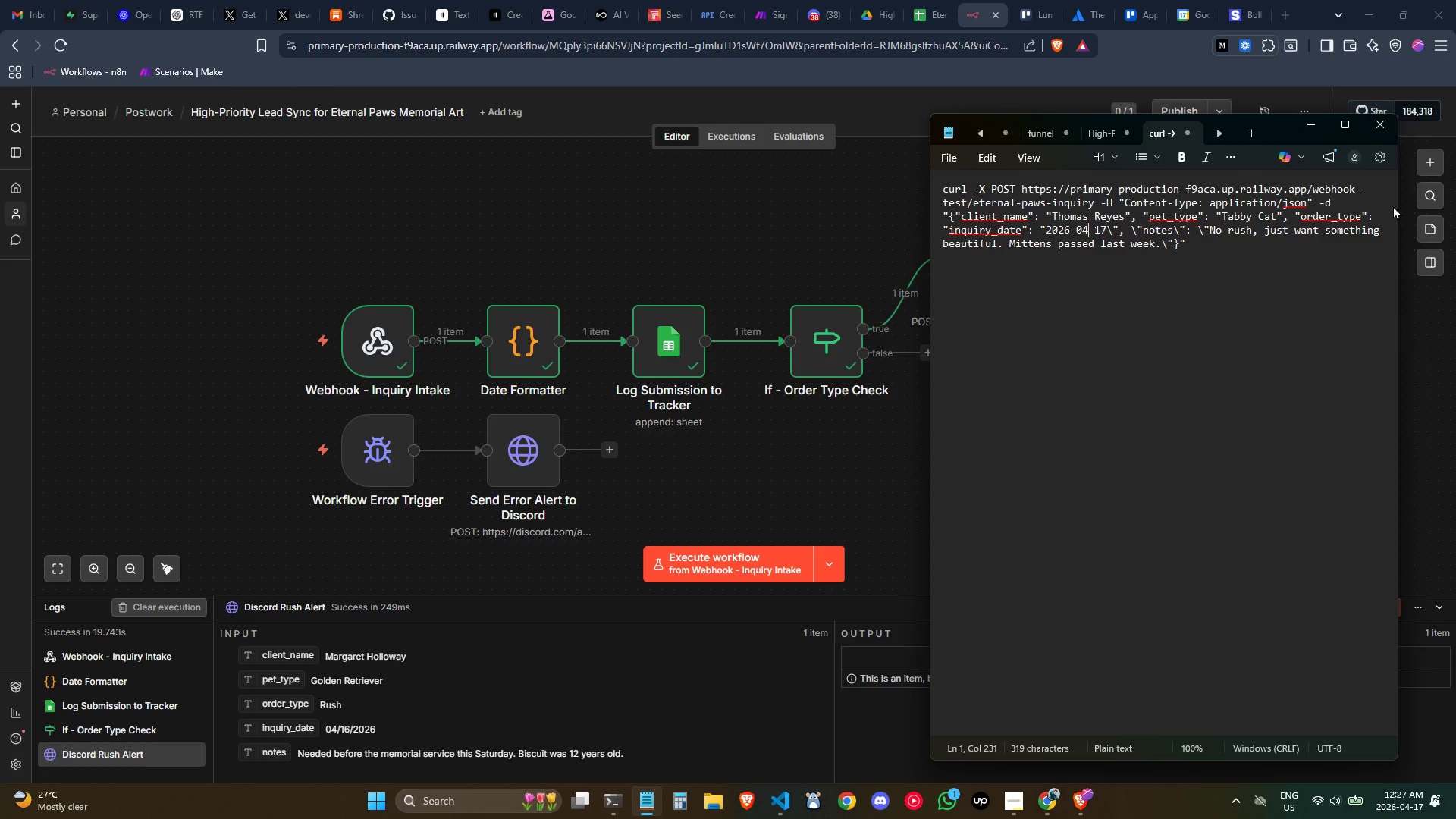 
key(Control+ArrowLeft)
 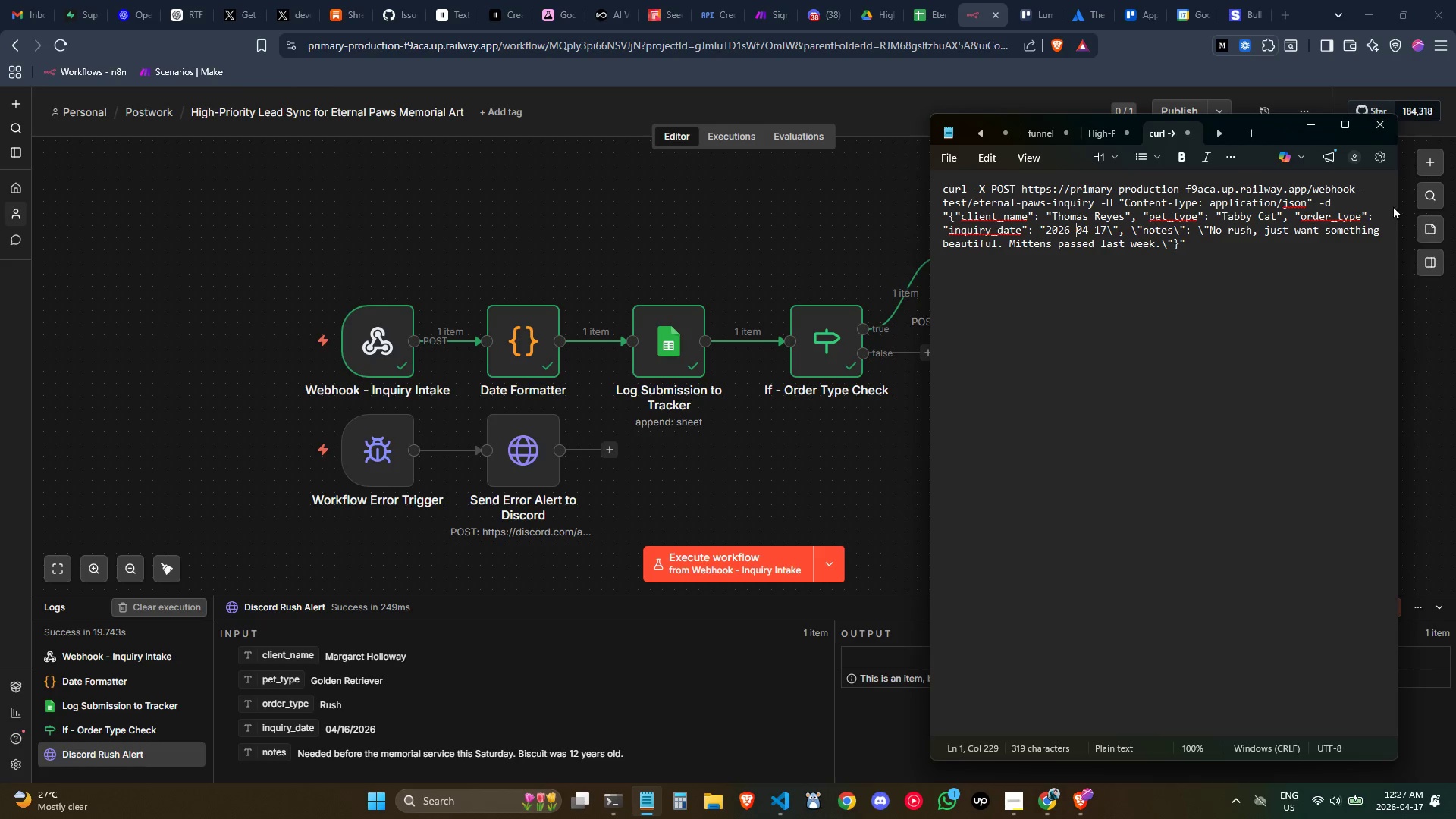 
key(Control+ArrowLeft)
 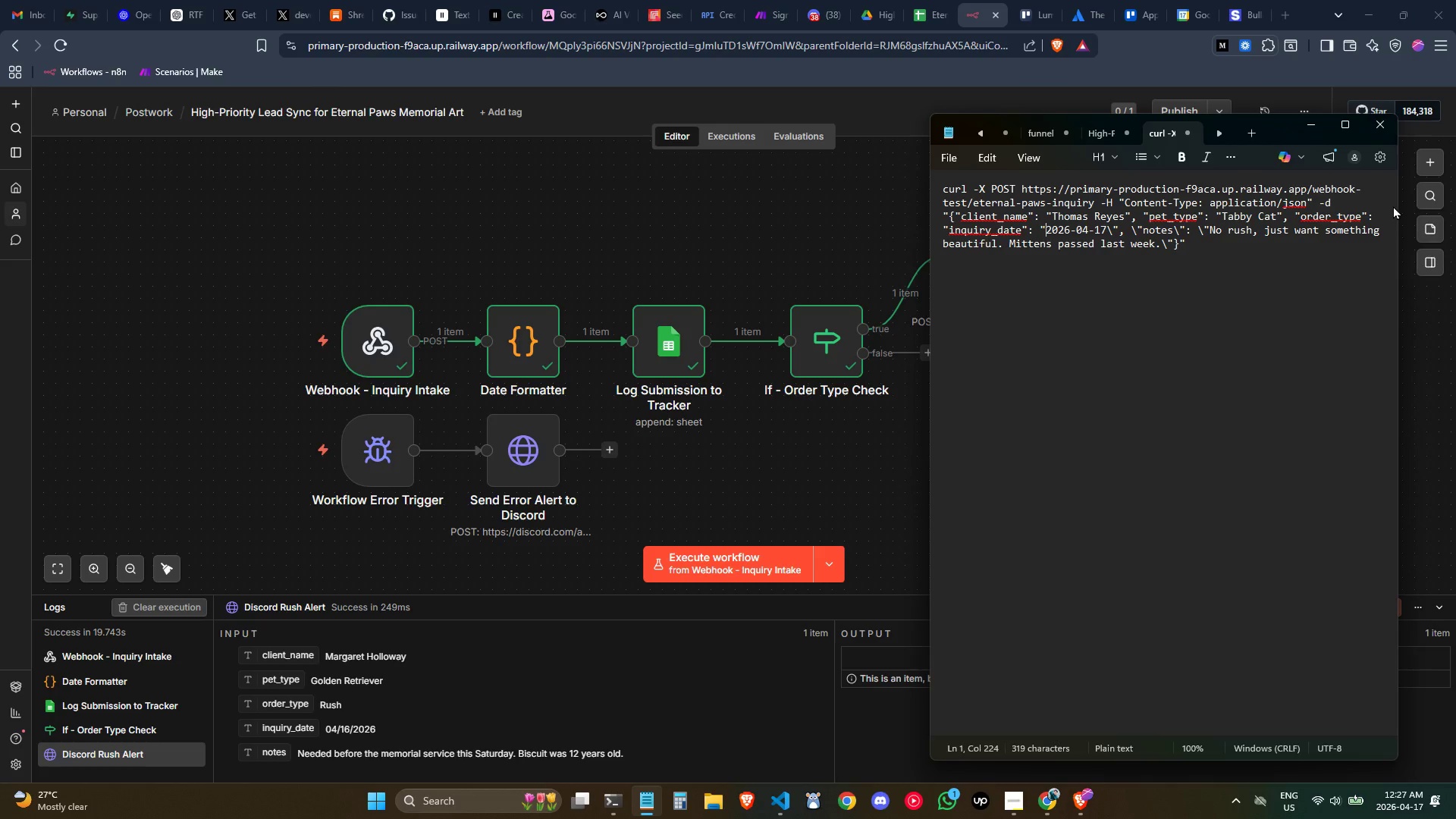 
key(Control+ArrowLeft)
 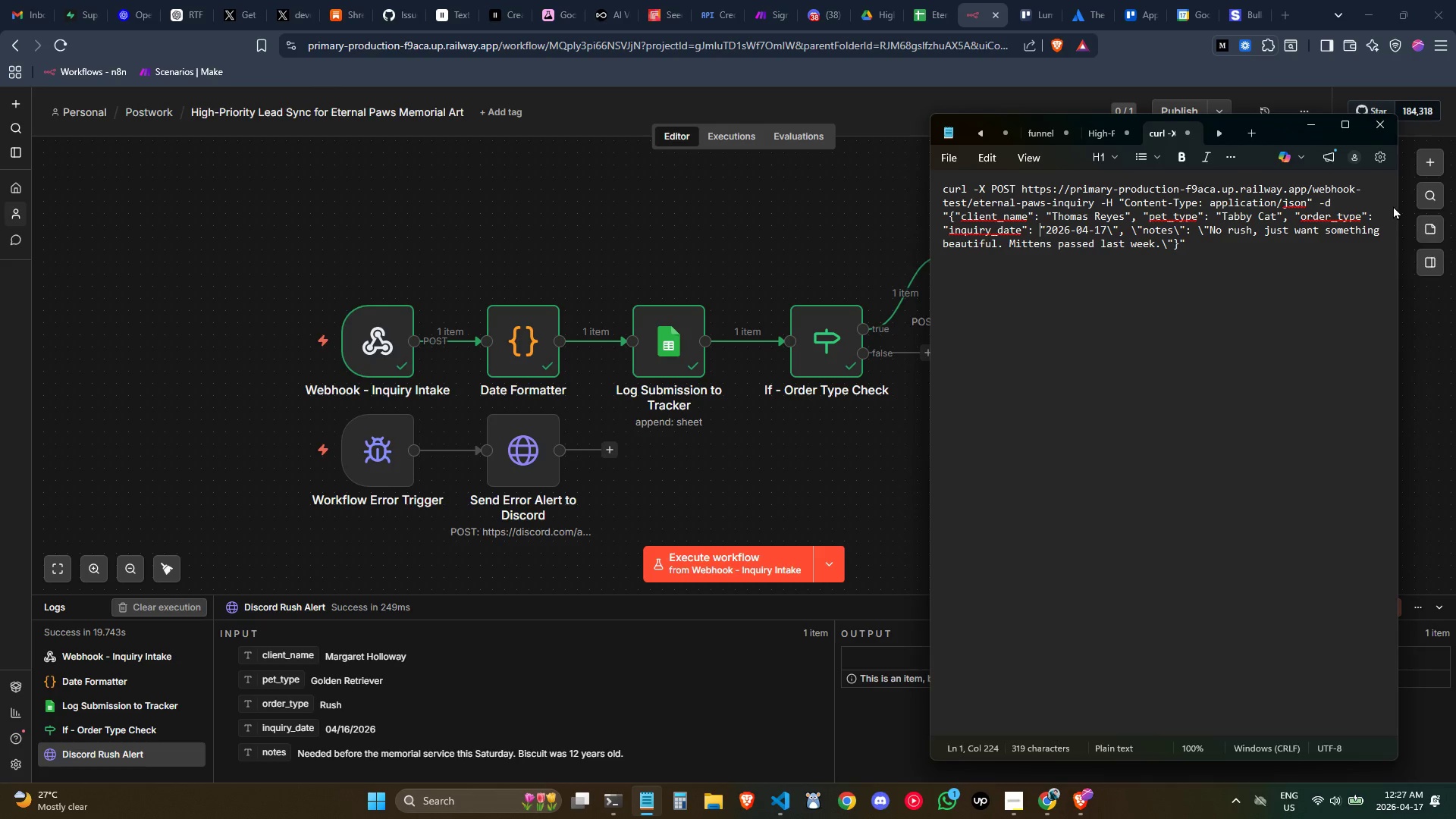 
key(Control+ArrowLeft)
 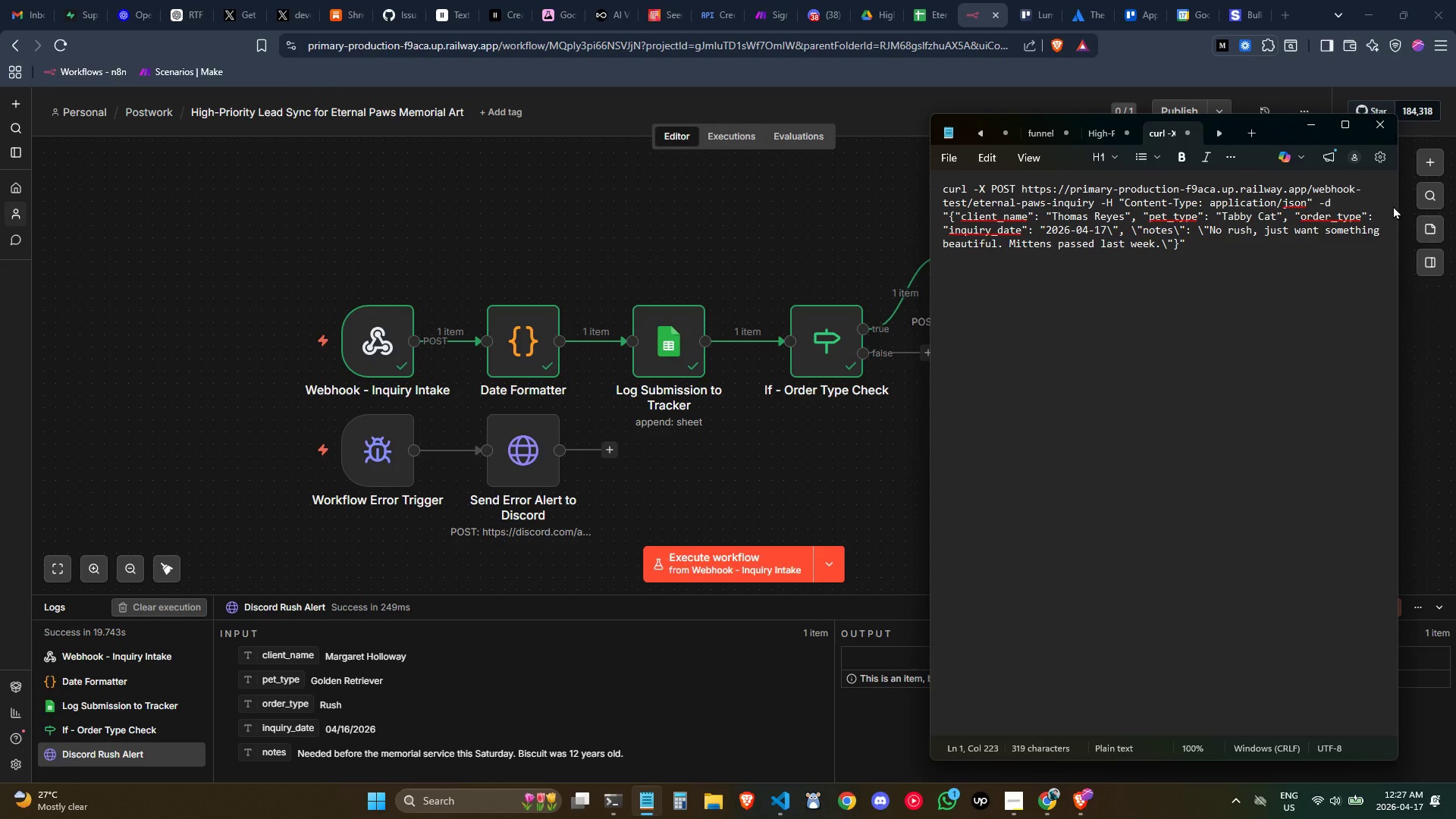 
key(Backslash)
 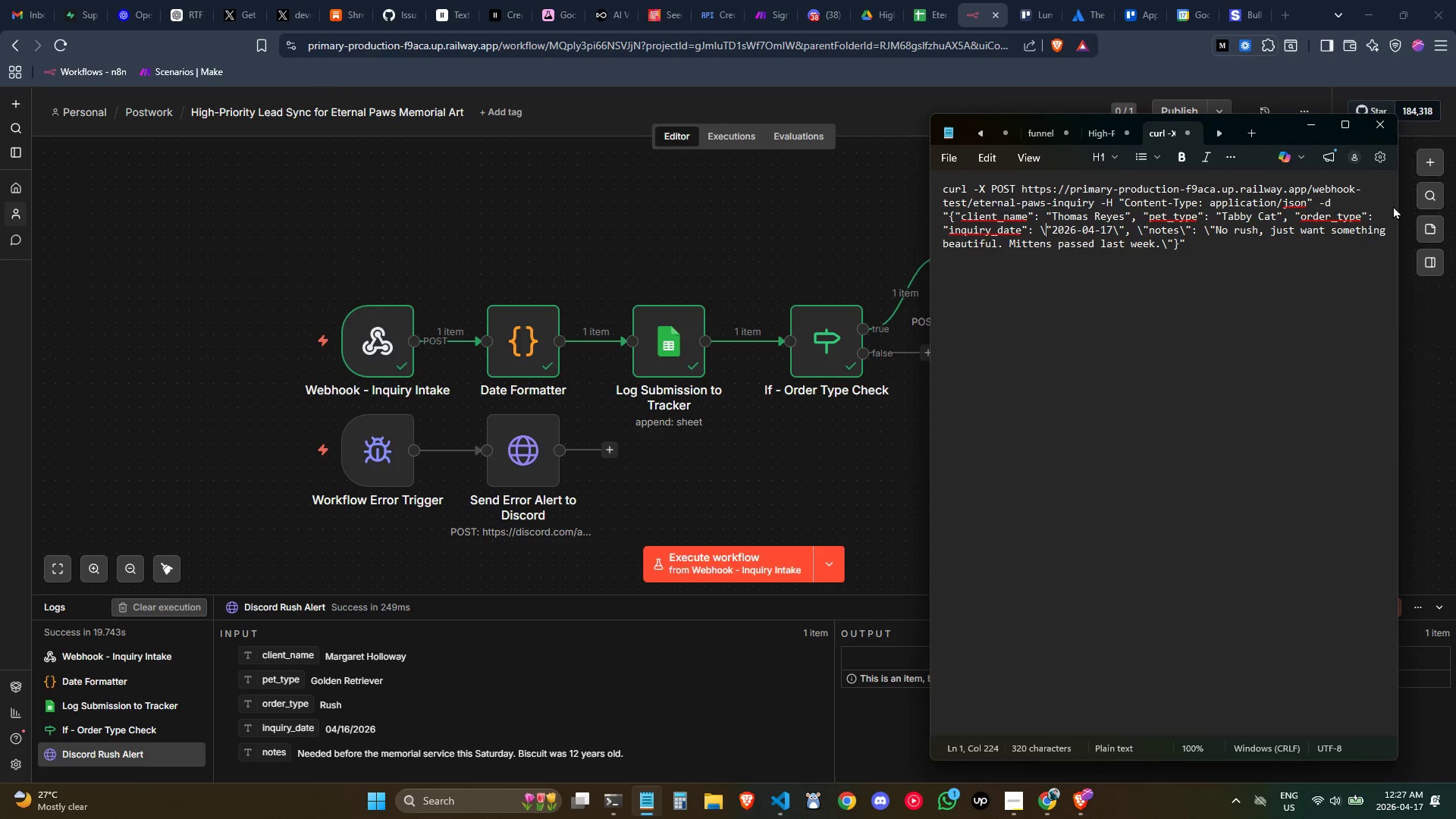 
hold_key(key=ArrowLeft, duration=0.38)
 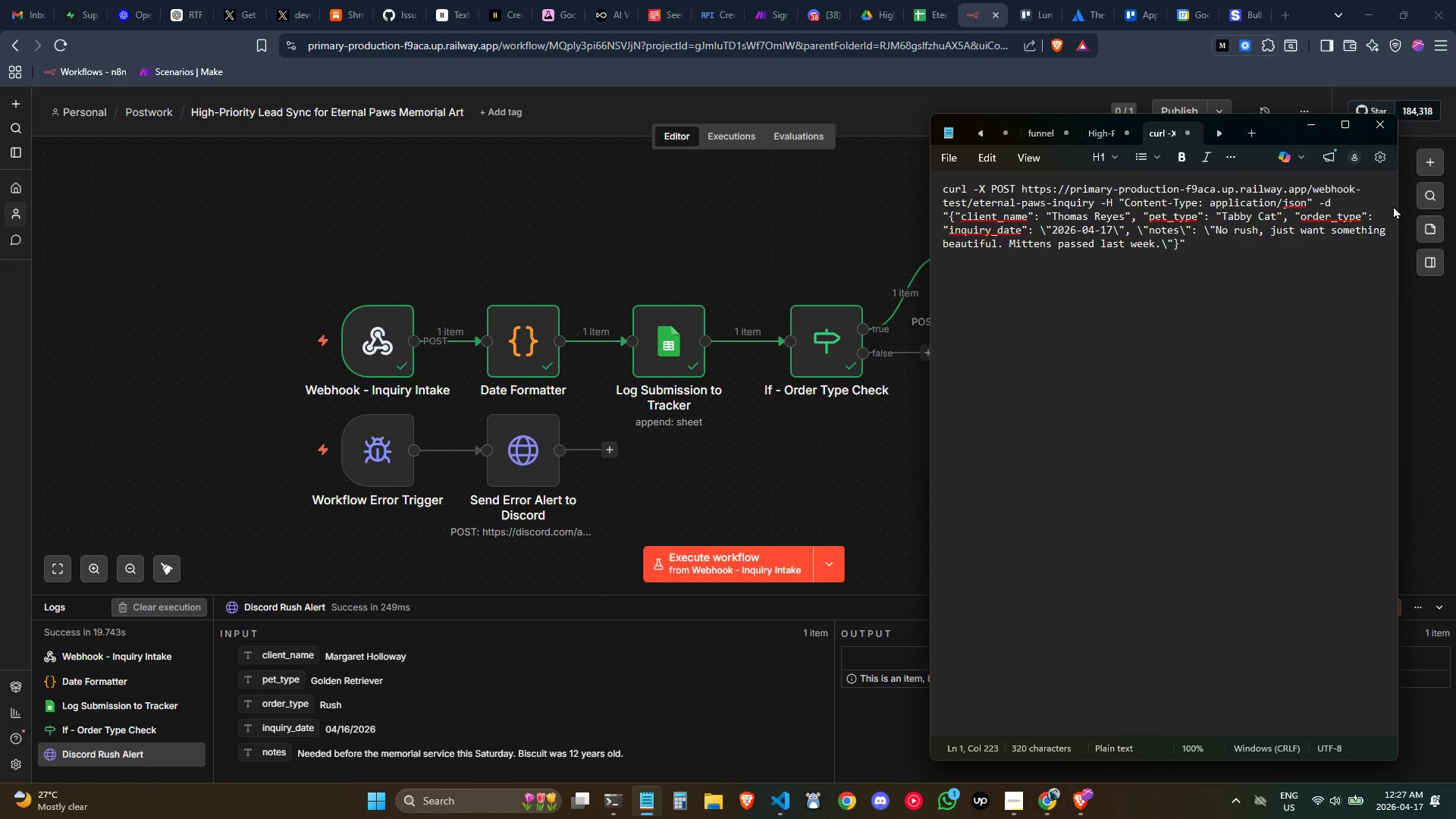 
key(ArrowLeft)
 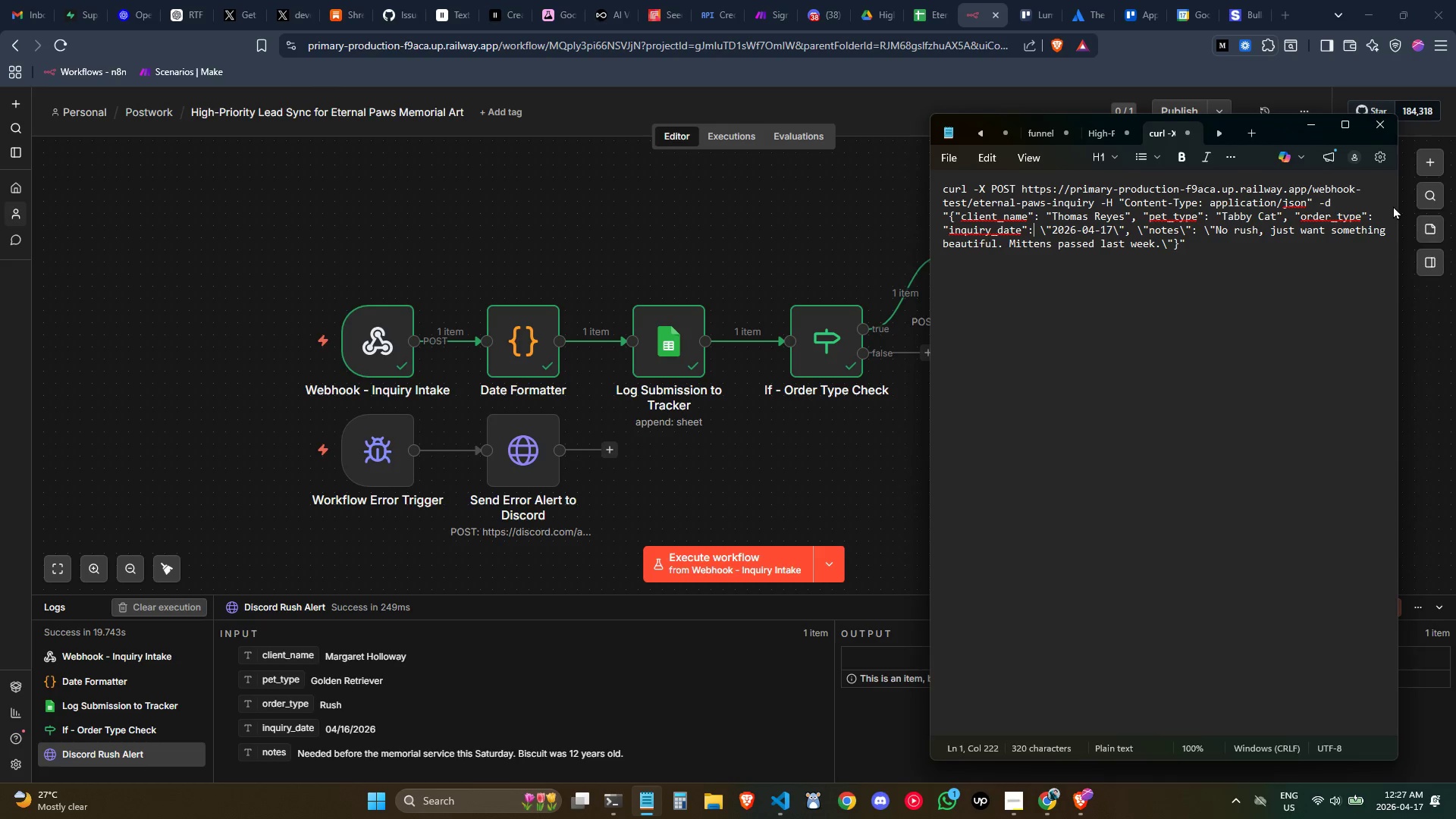 
key(ArrowLeft)
 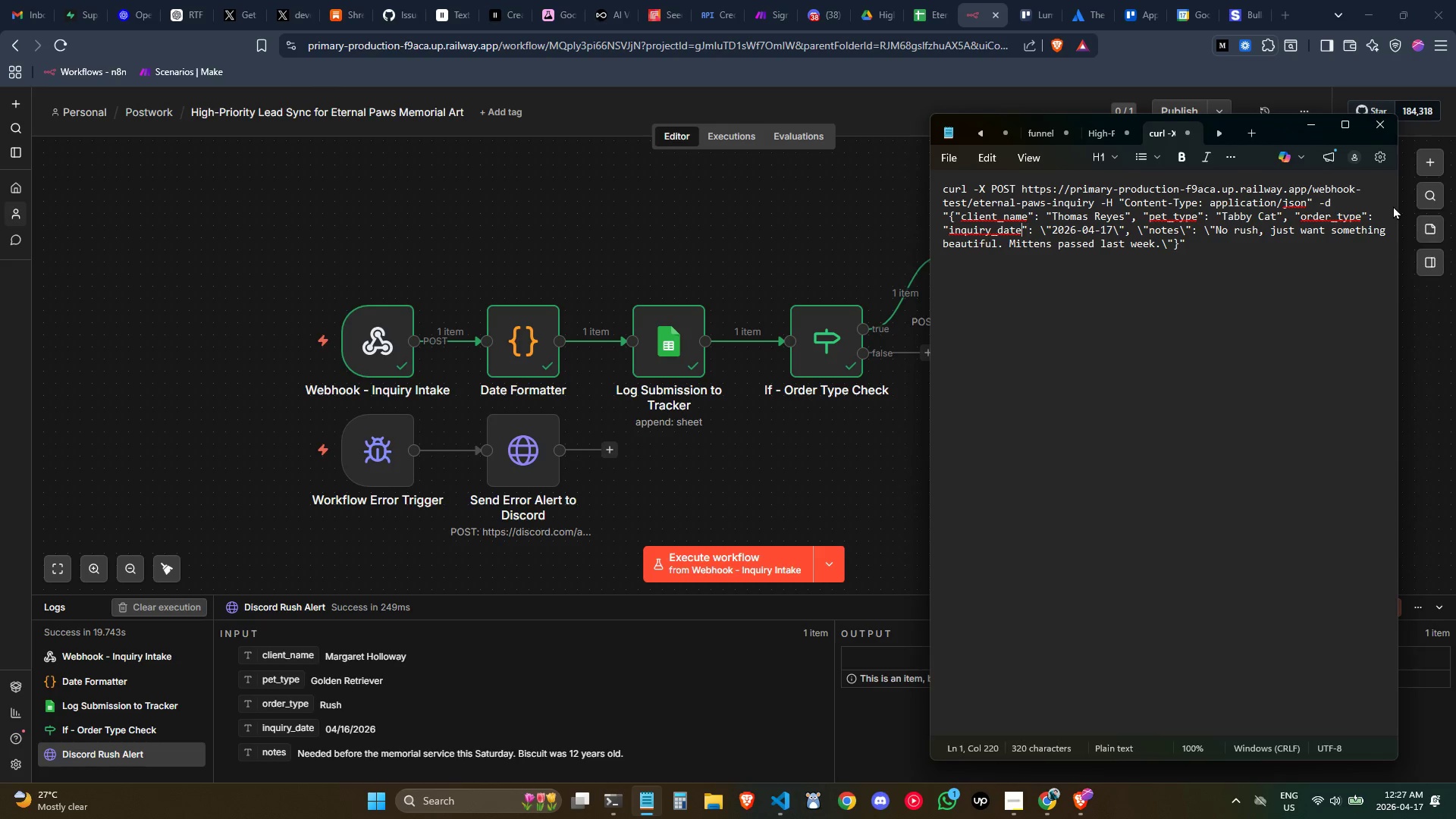 
key(ArrowLeft)
 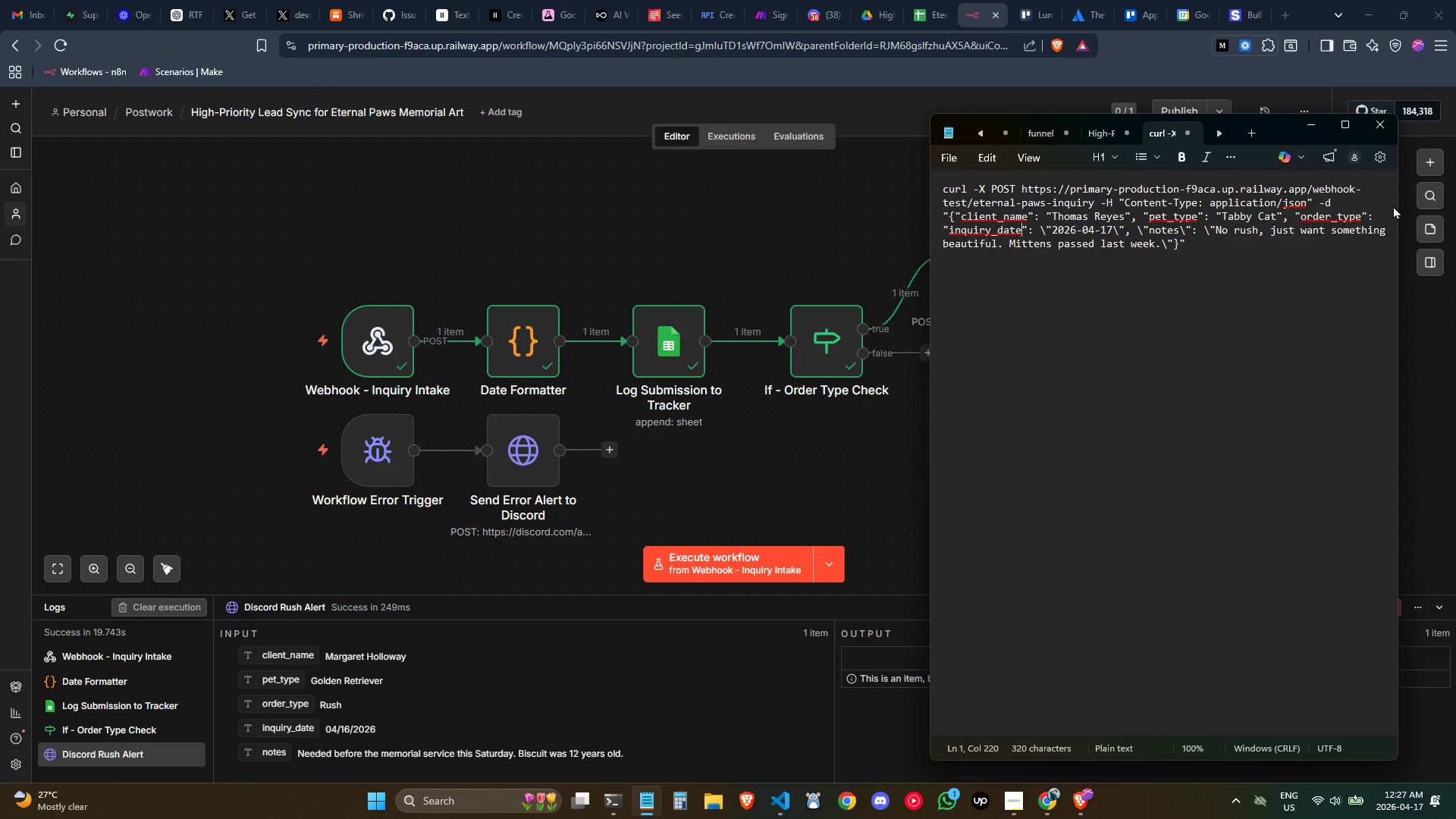 
key(Backslash)
 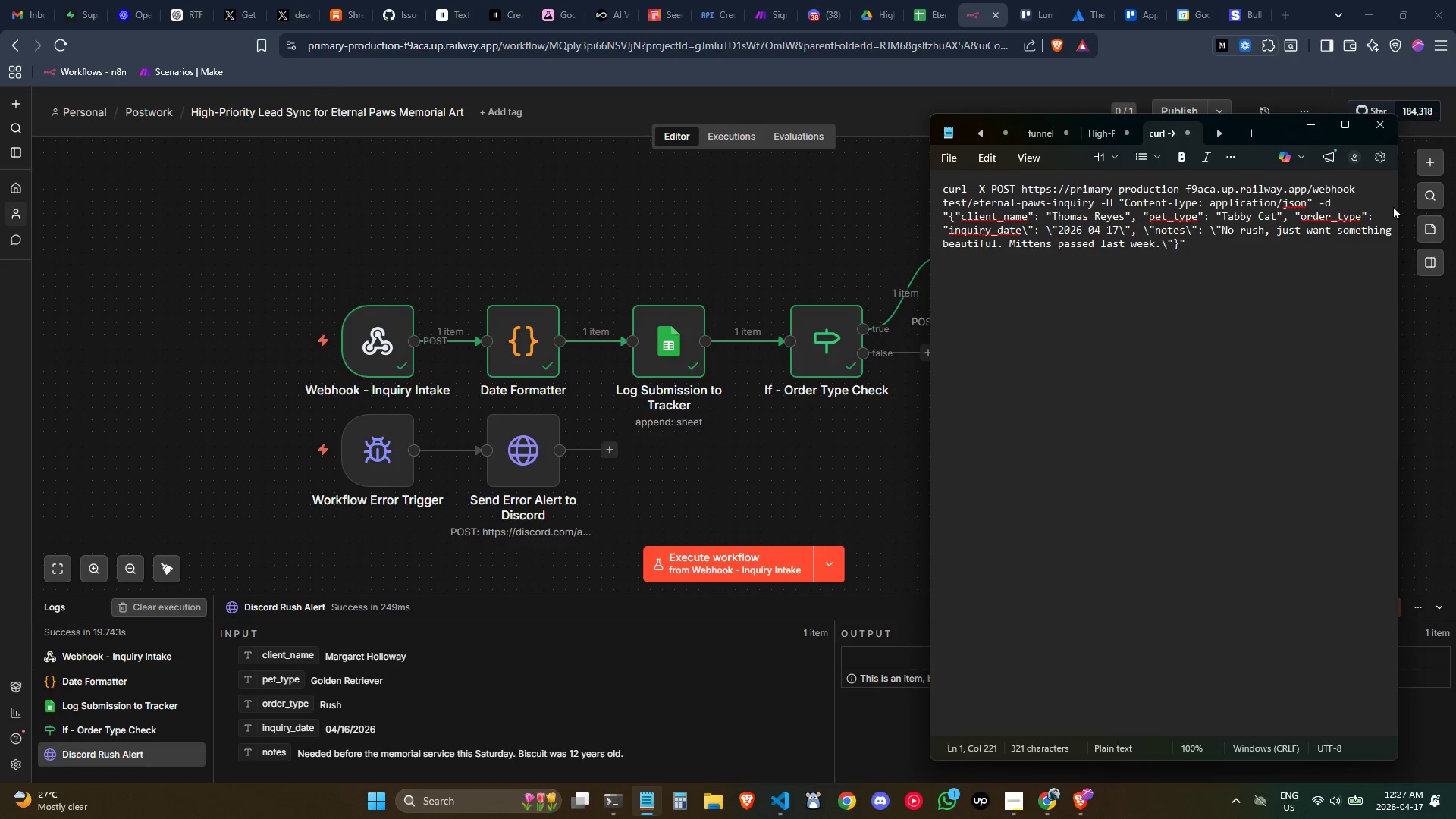 
hold_key(key=ArrowLeft, duration=0.78)
 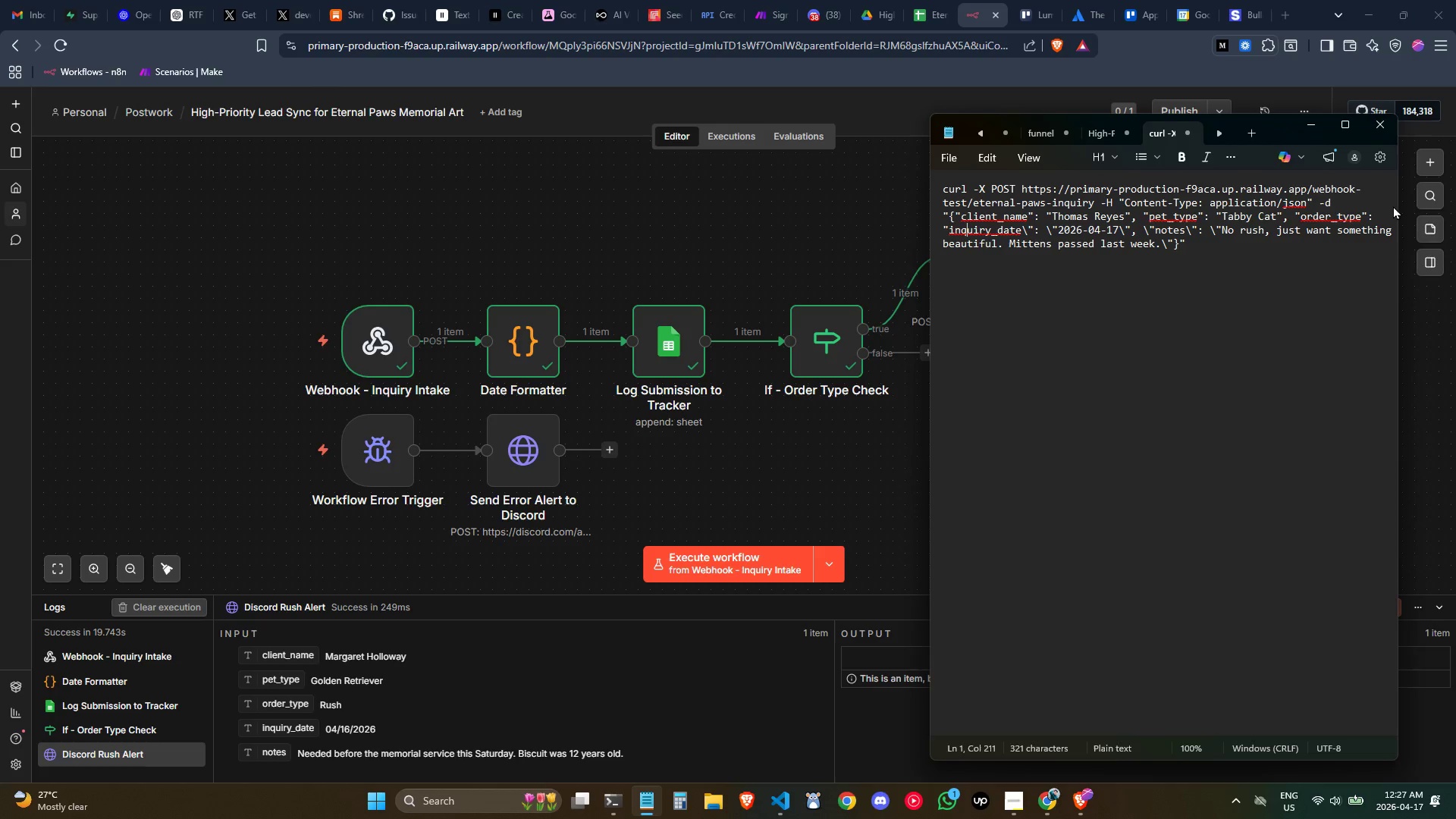 
key(ArrowLeft)
 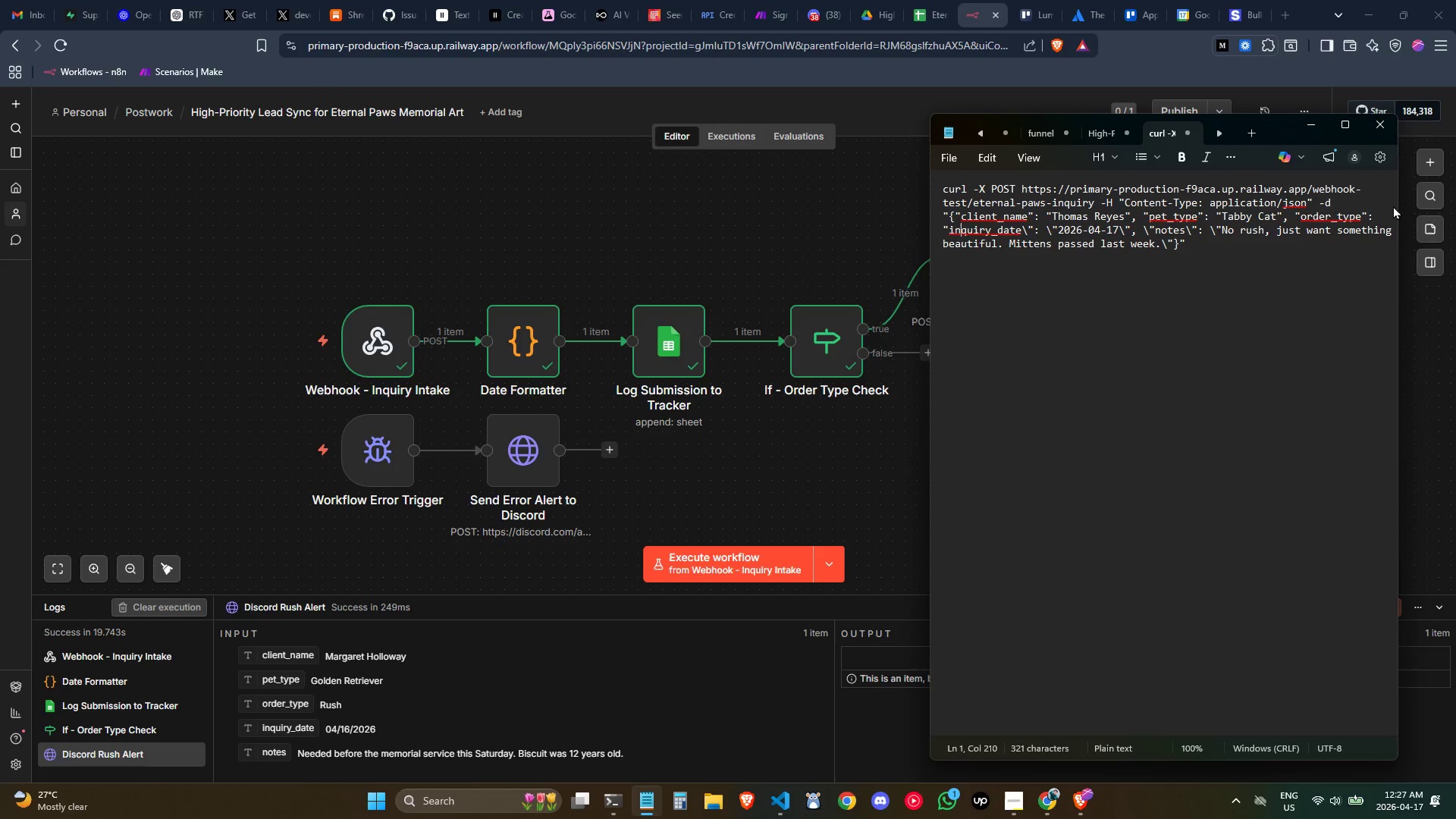 
key(ArrowLeft)
 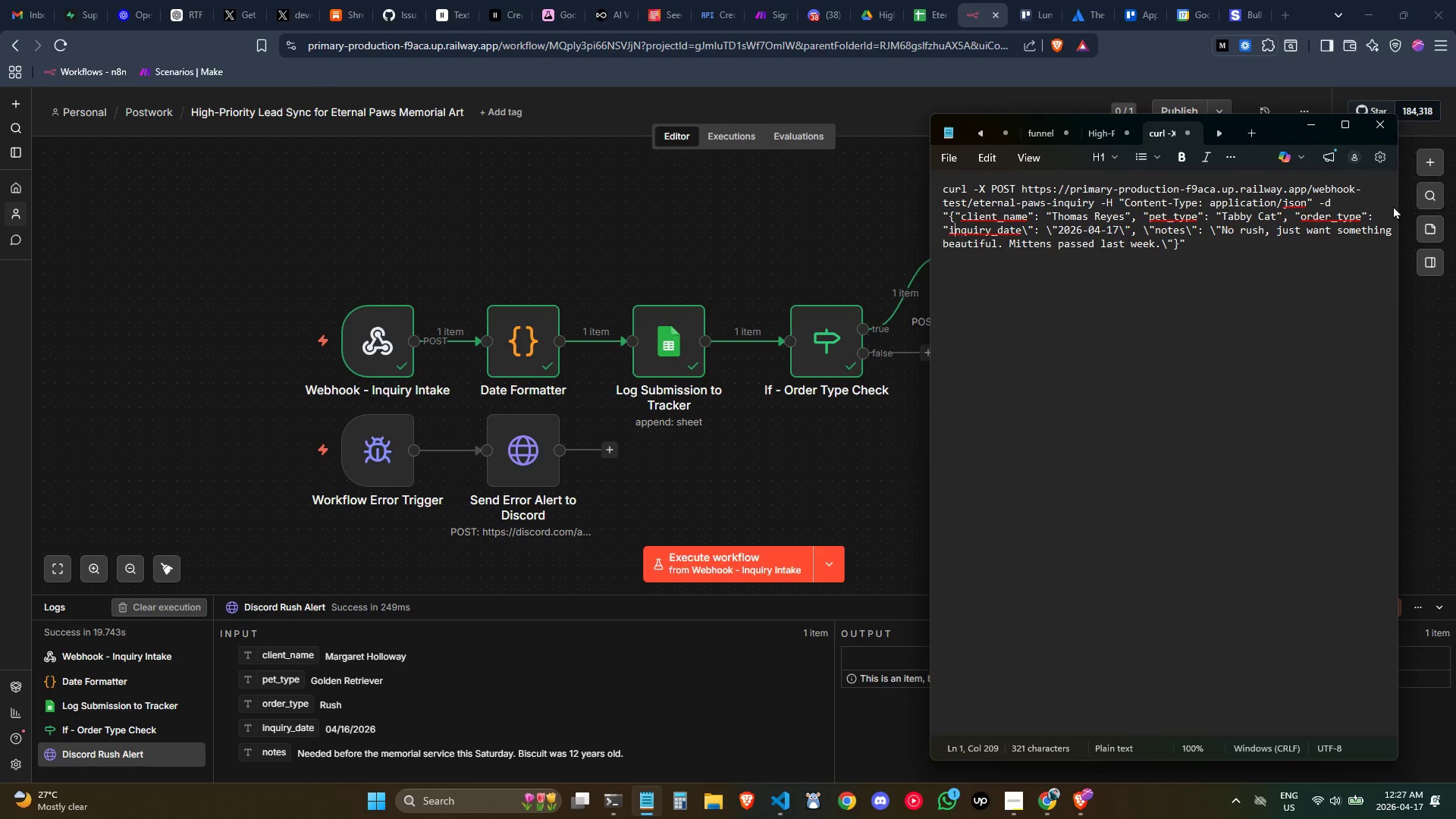 
key(ArrowLeft)
 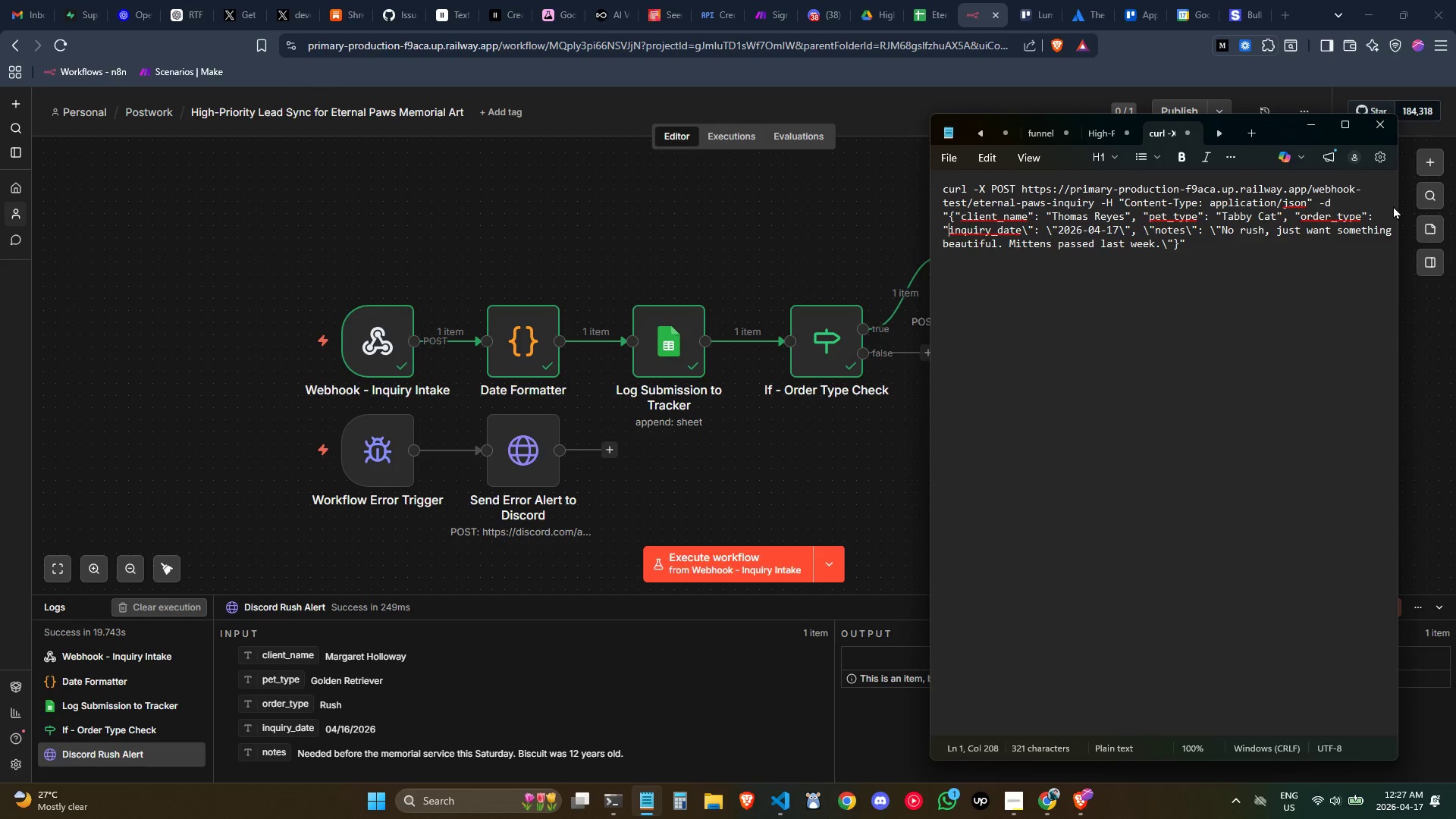 
key(ArrowLeft)
 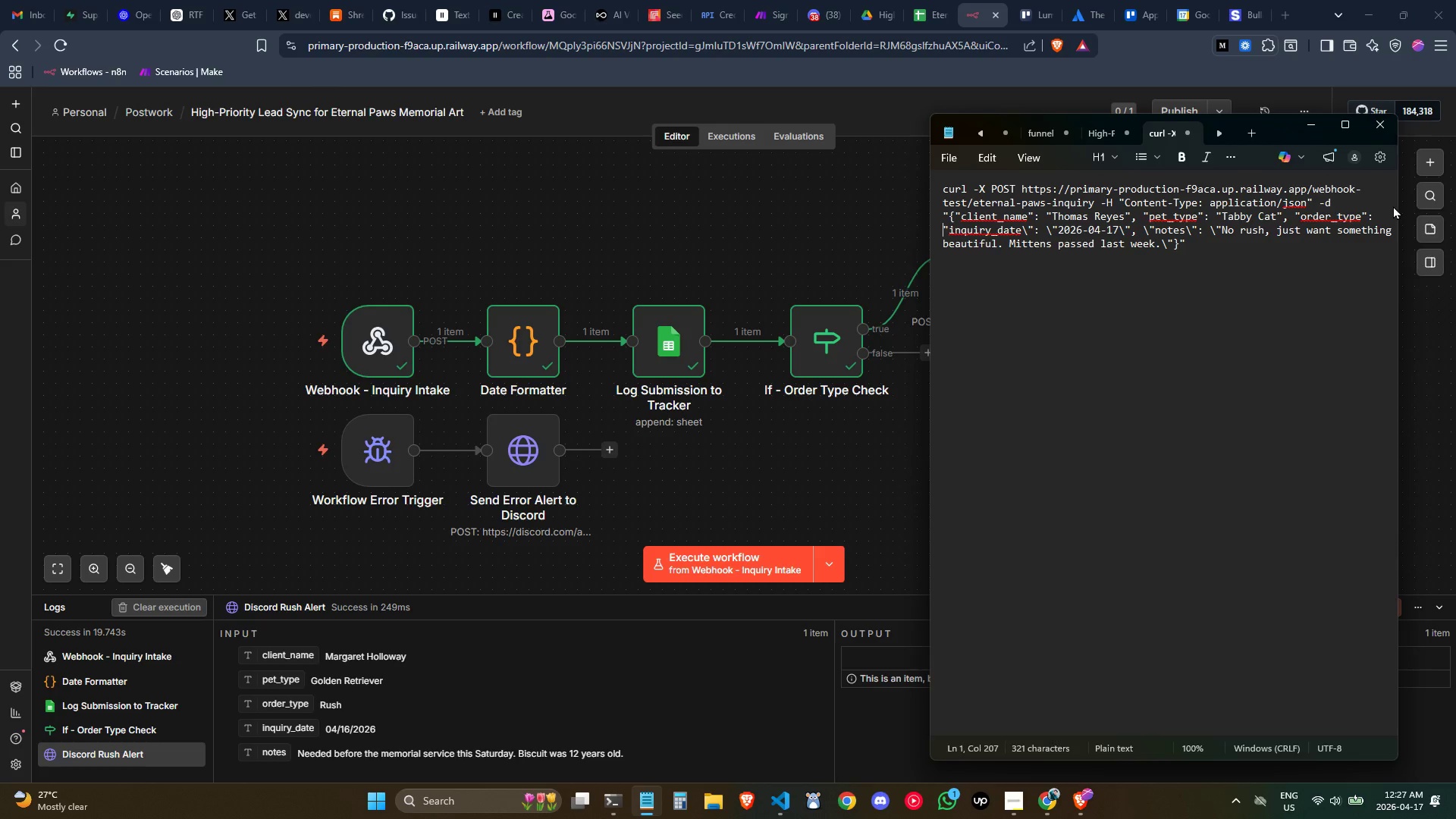 
key(Backslash)
 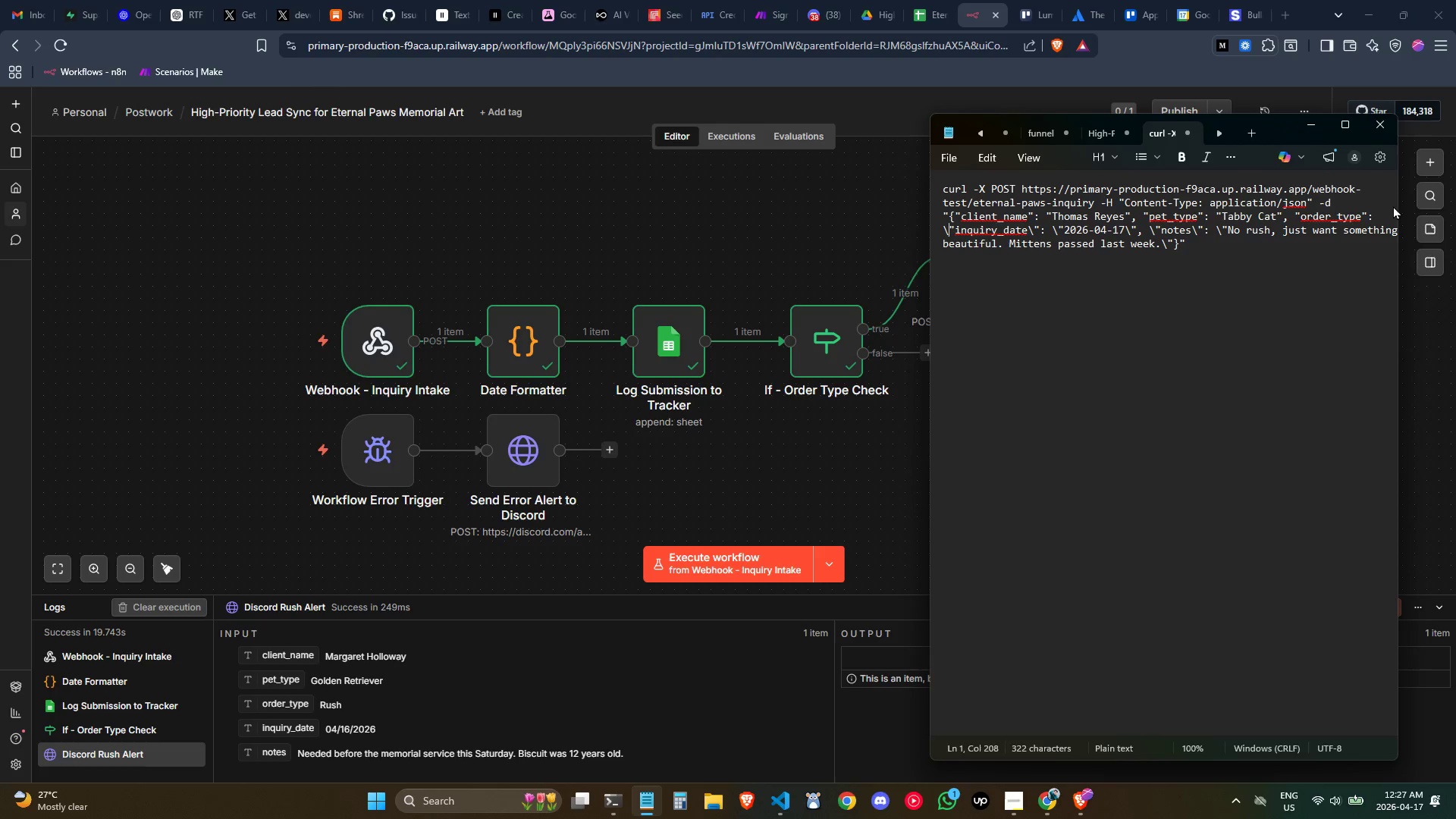 
key(ArrowLeft)
 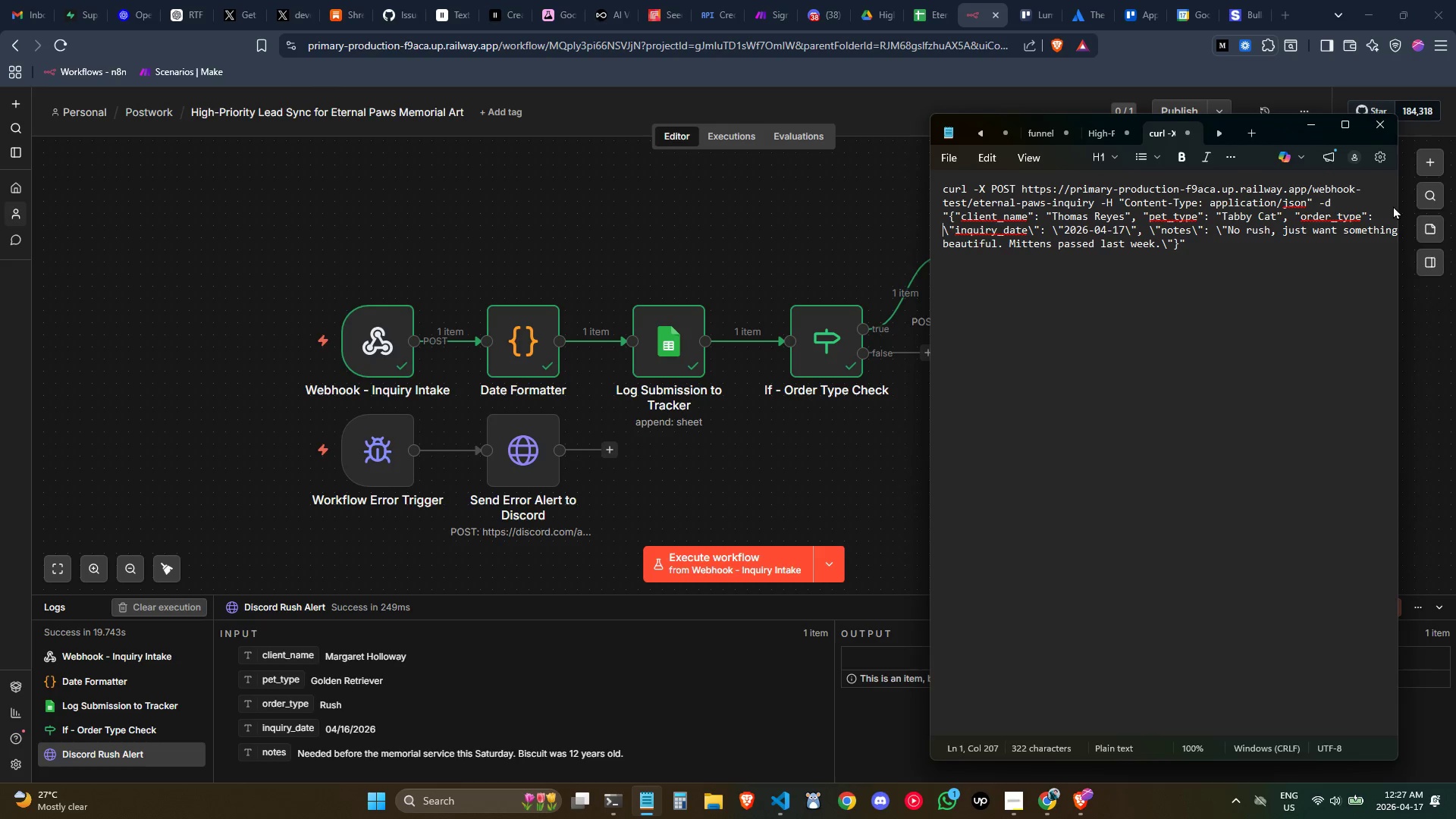 
key(ArrowLeft)
 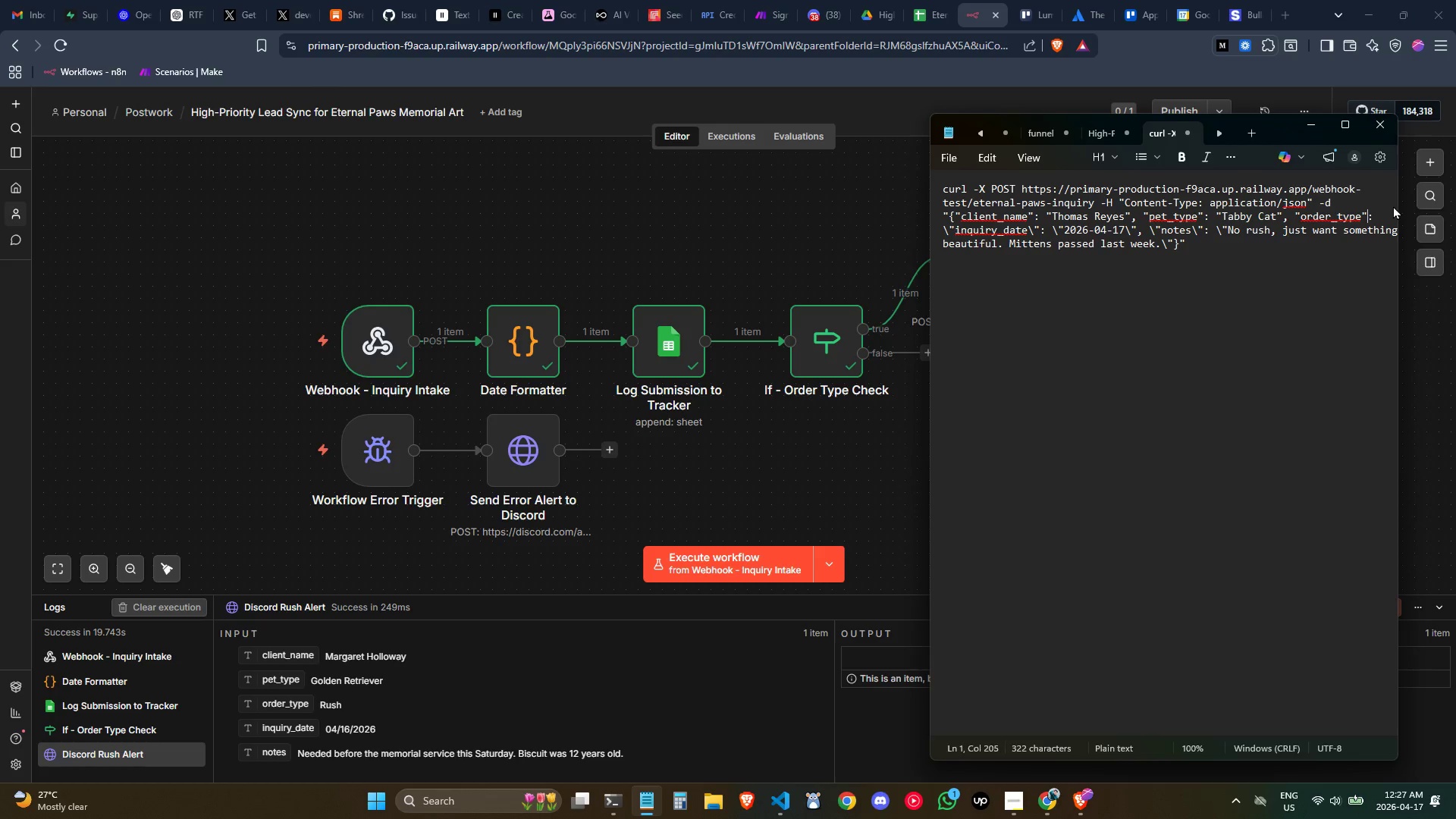 
key(ArrowLeft)
 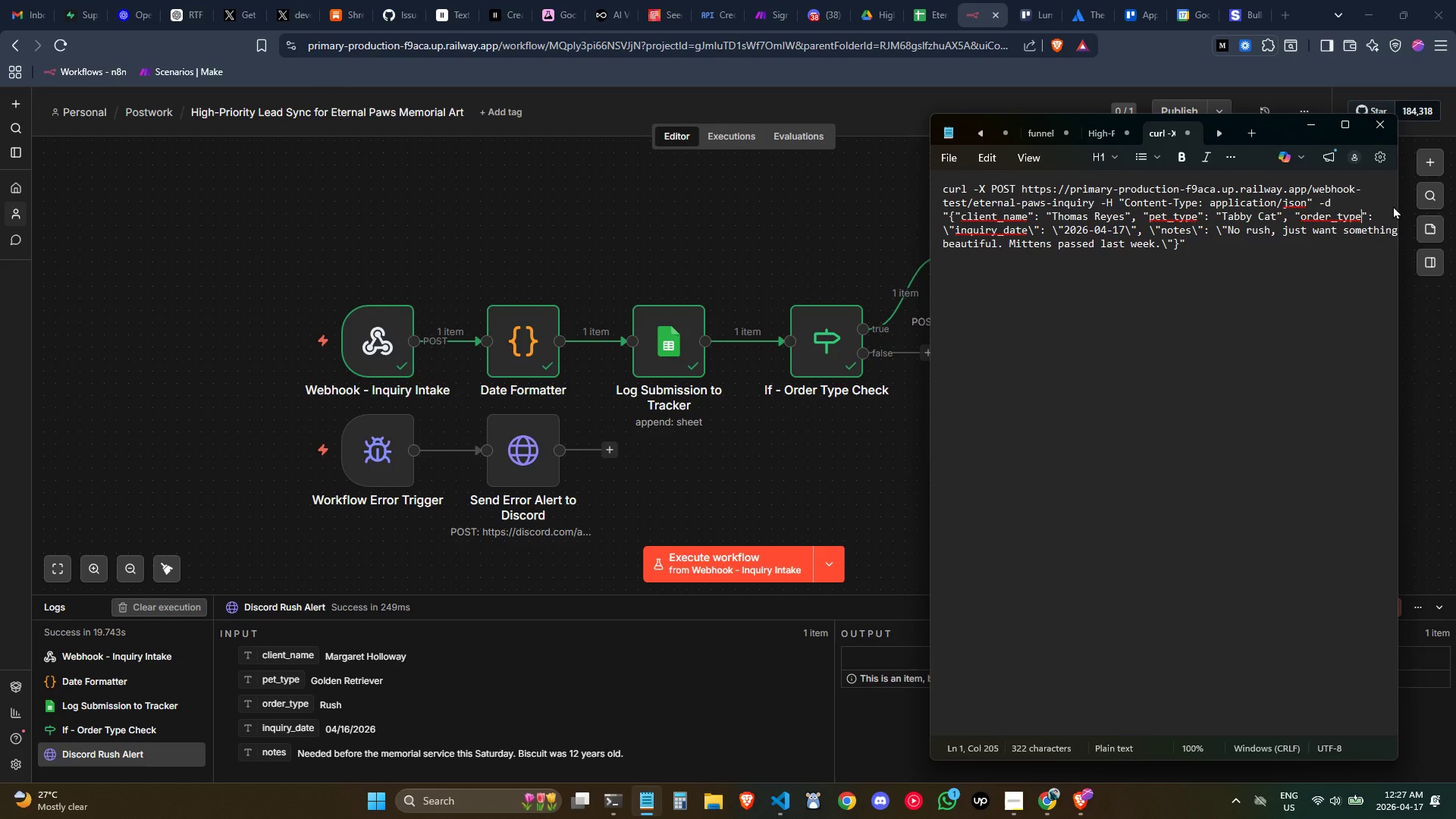 
key(ArrowLeft)
 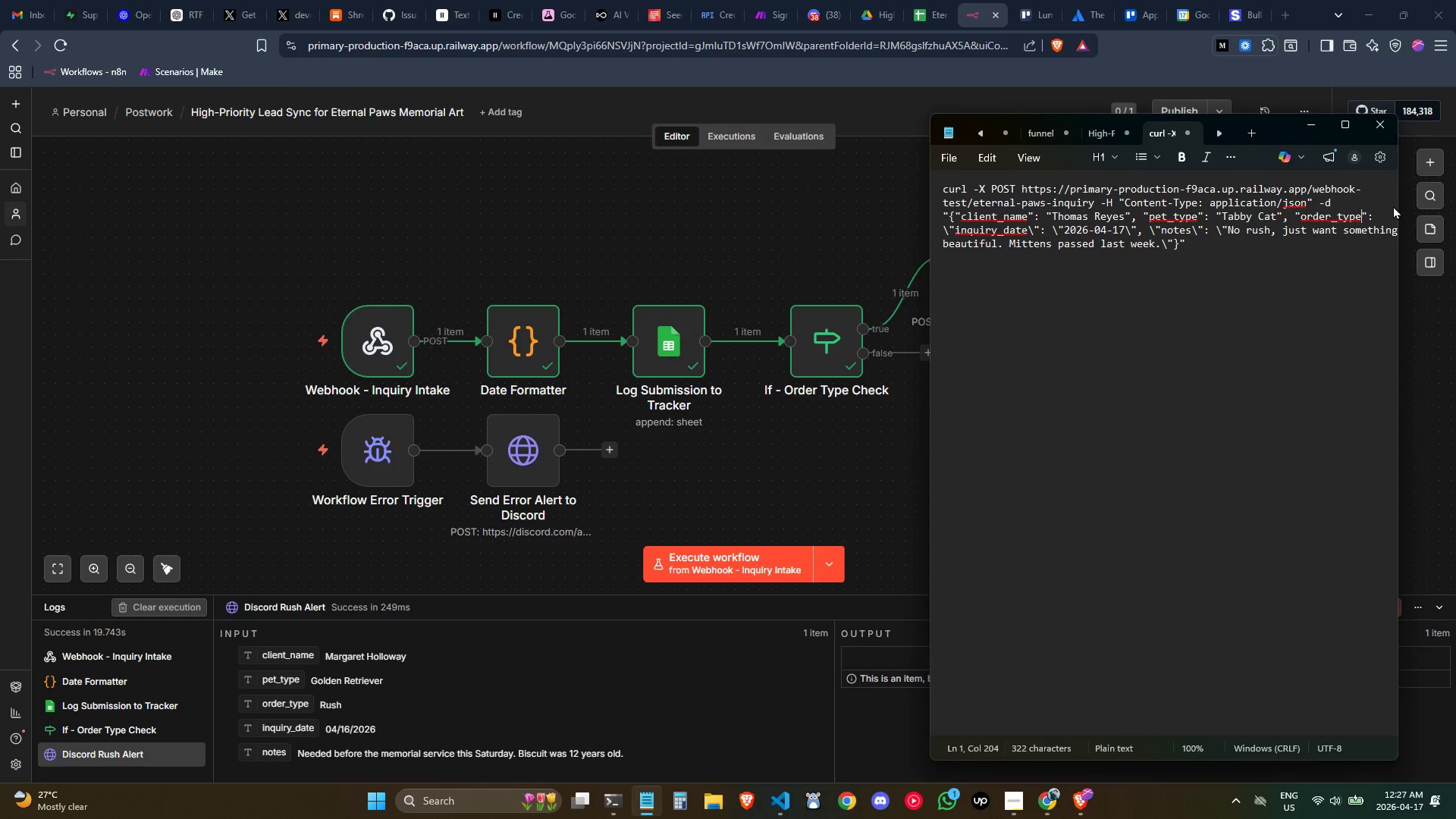 
key(Backslash)
 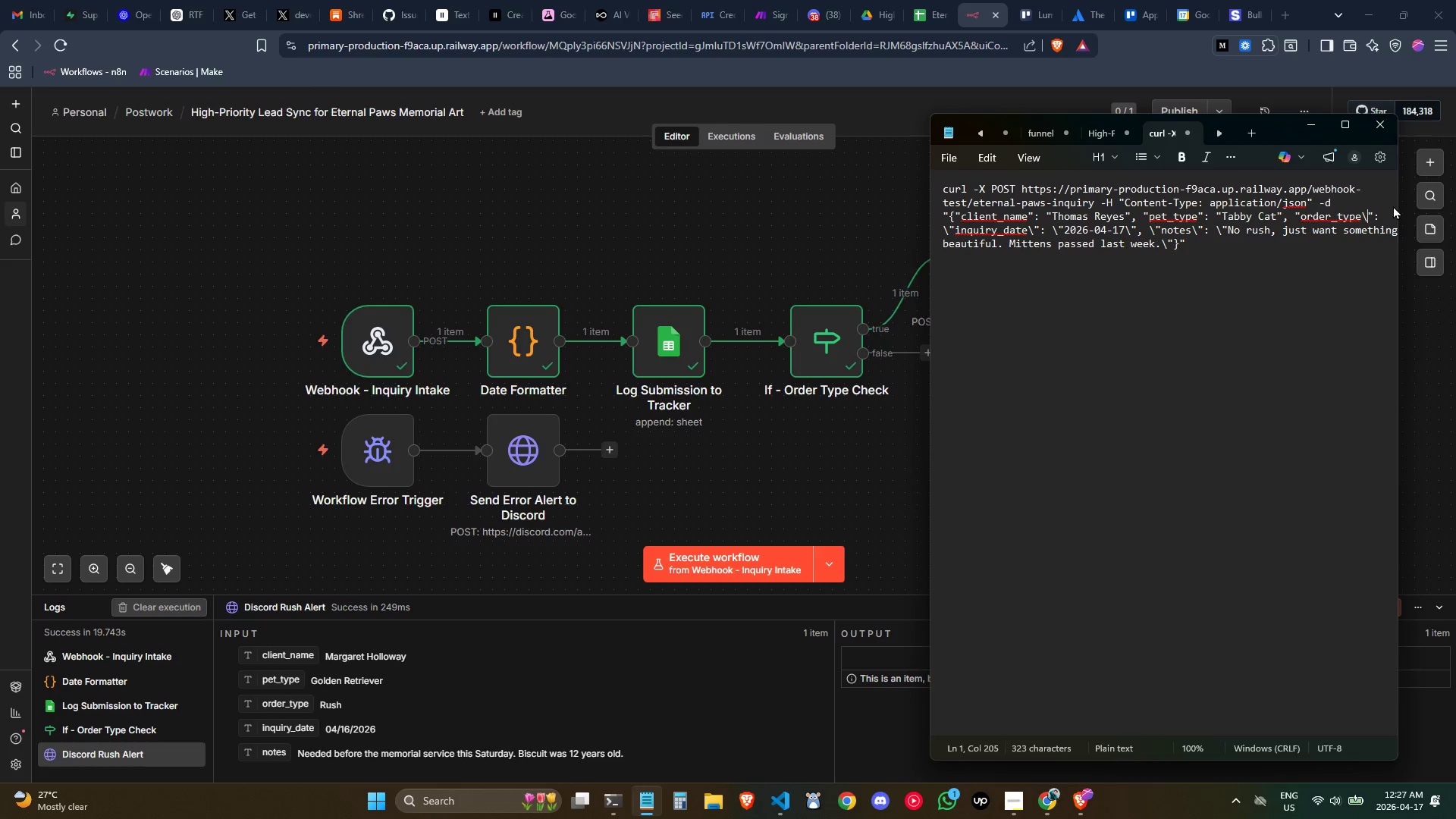 
key(ArrowLeft)
 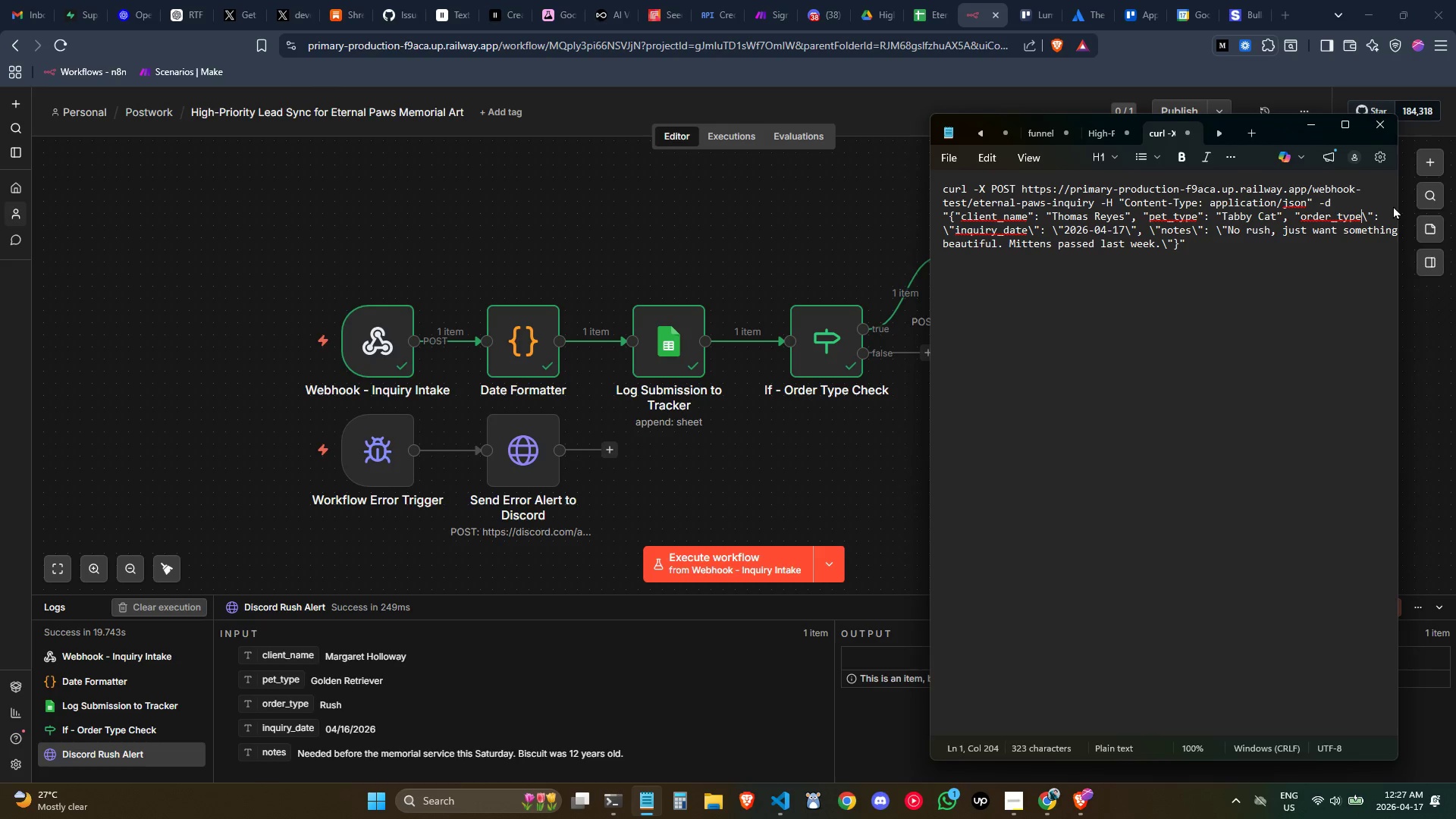 
hold_key(key=ArrowLeft, duration=0.73)
 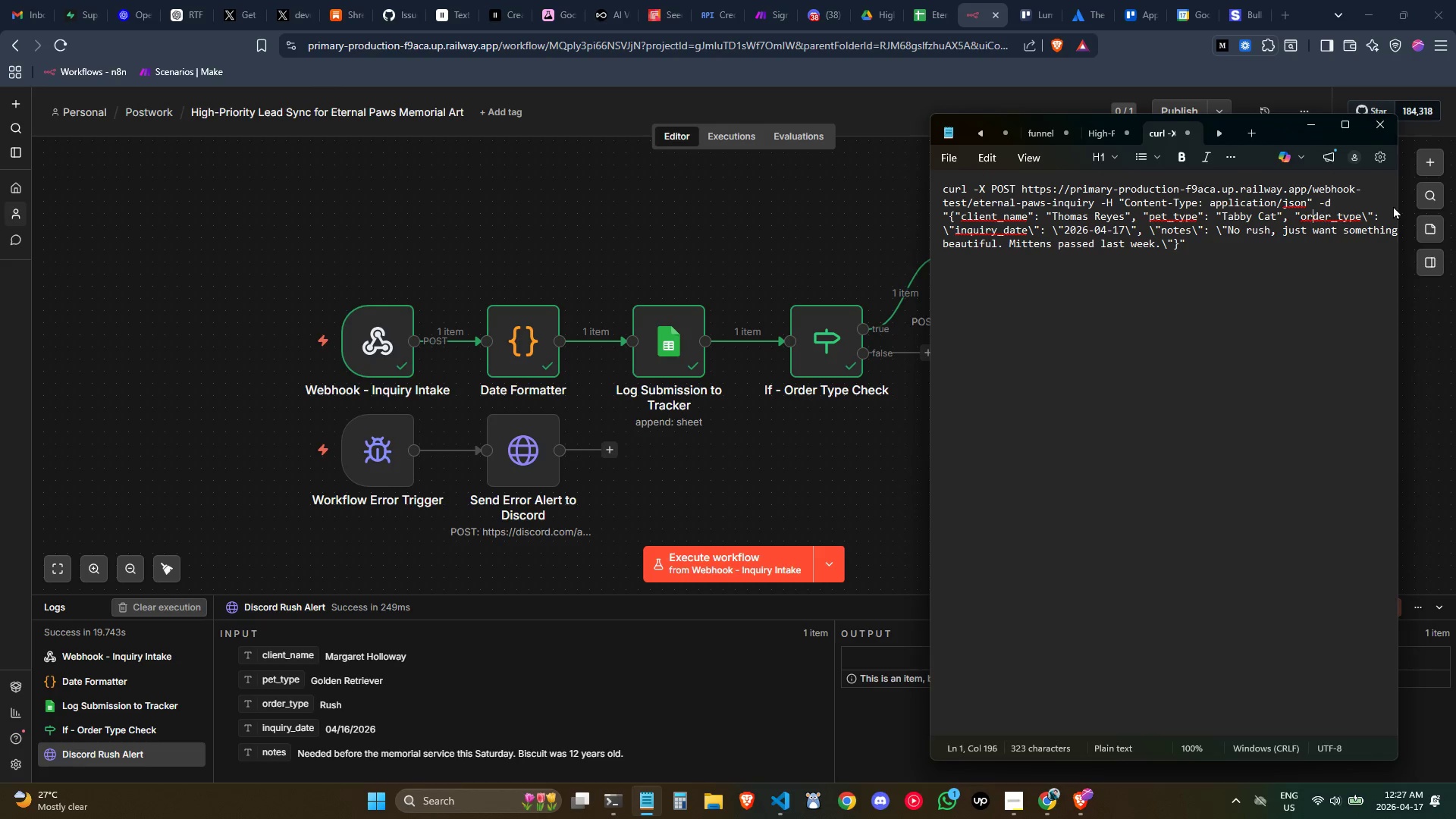 
key(ArrowLeft)
 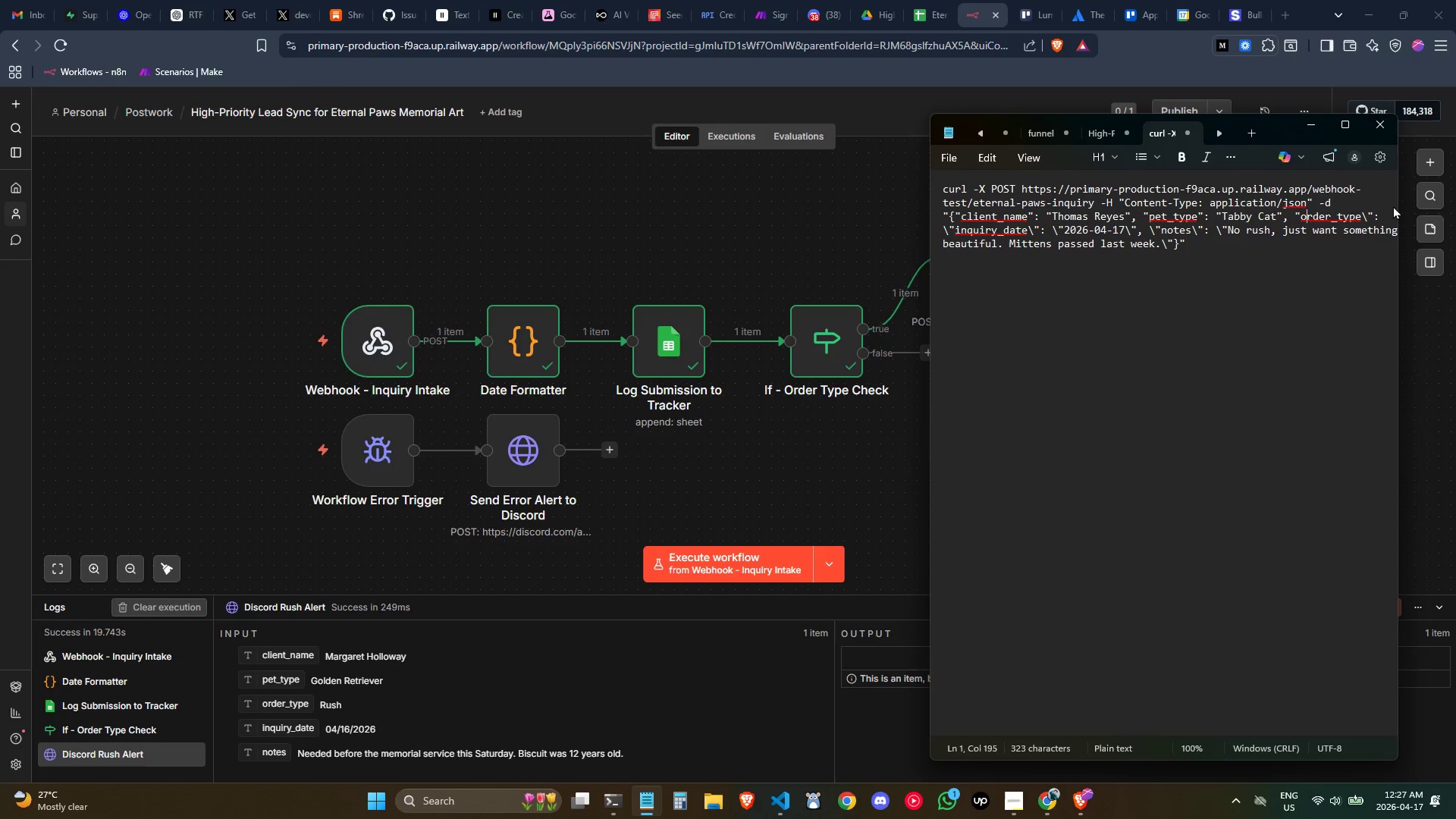 
key(ArrowLeft)
 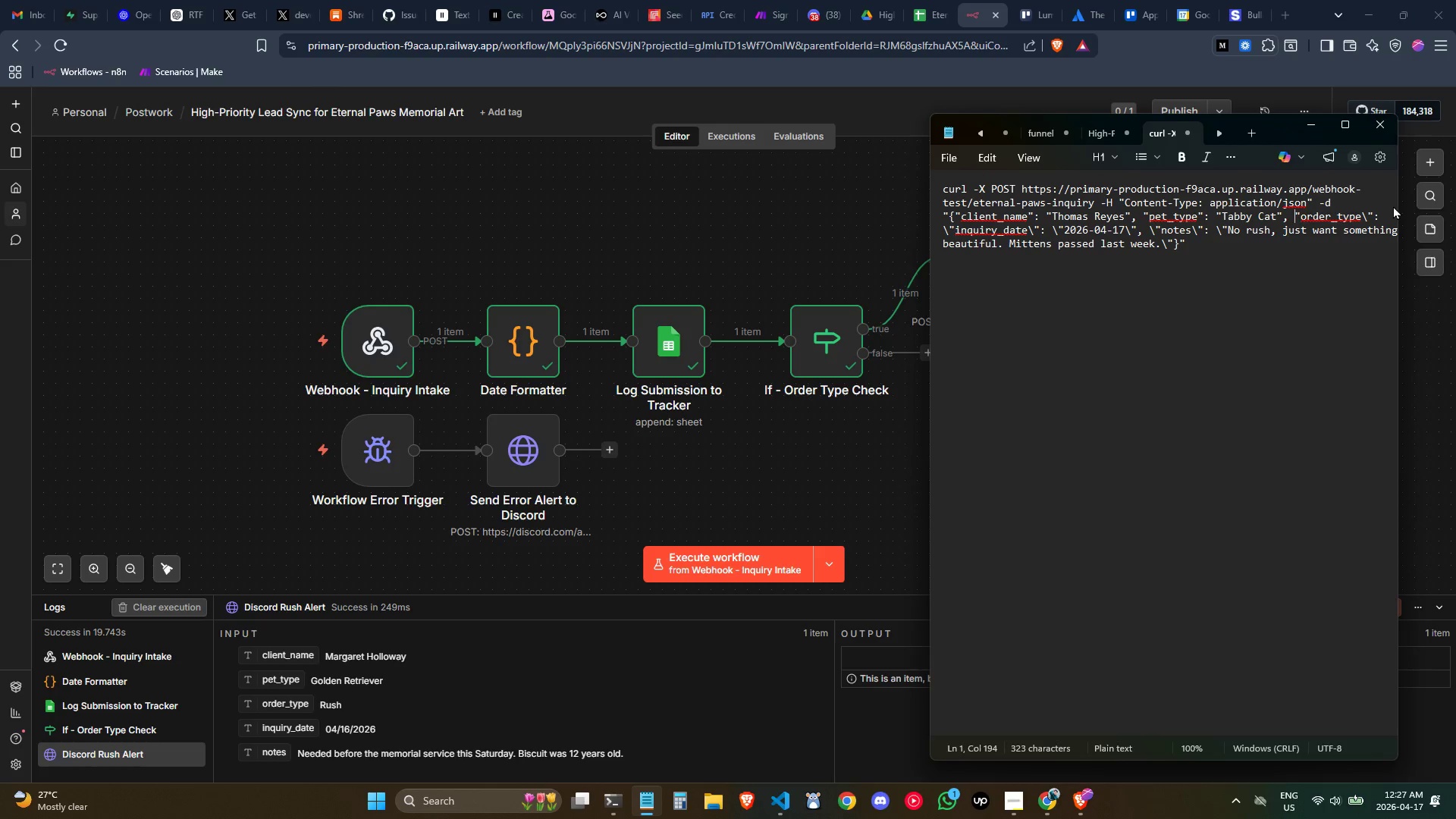 
key(ArrowLeft)
 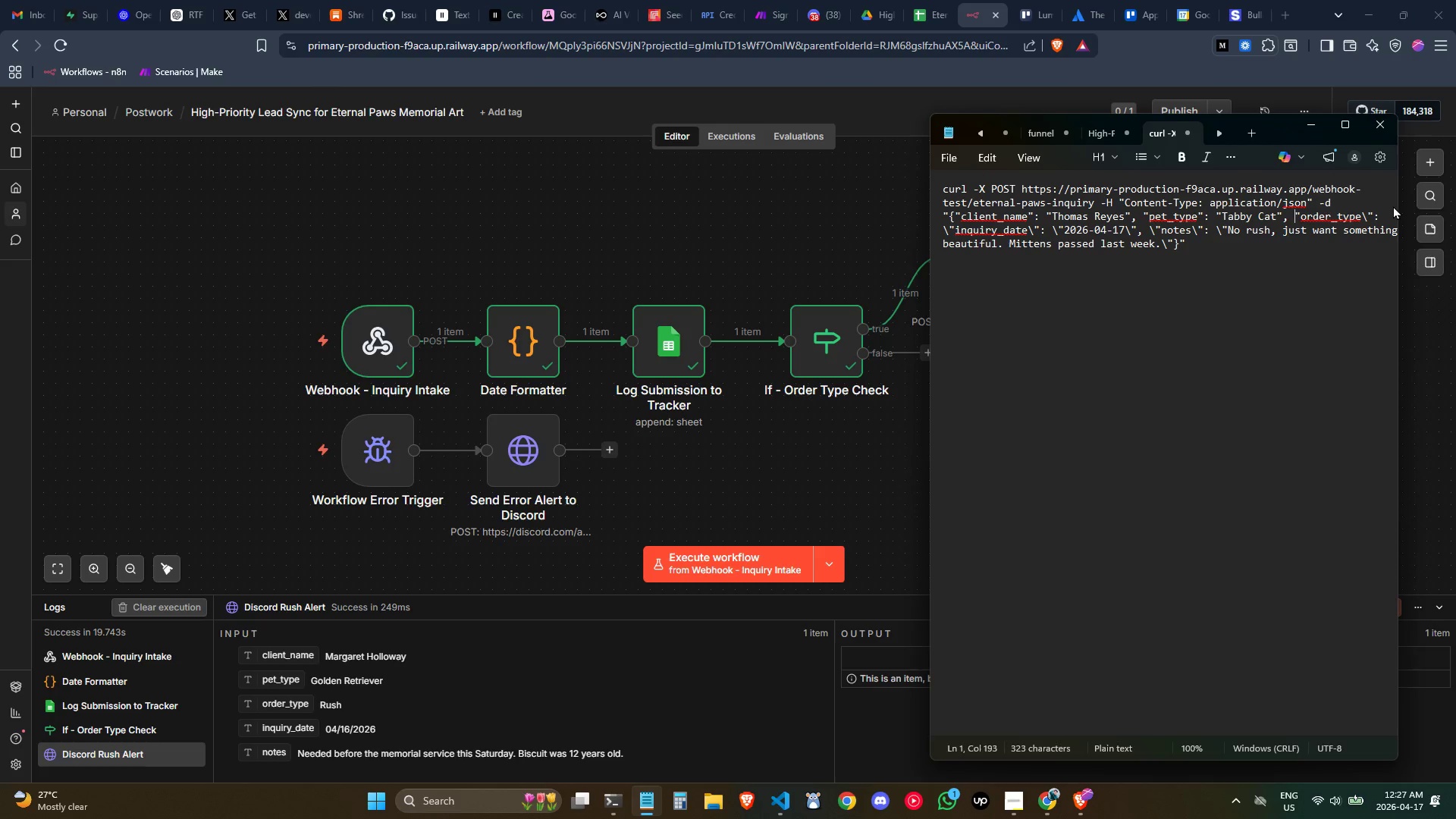 
key(Backslash)
 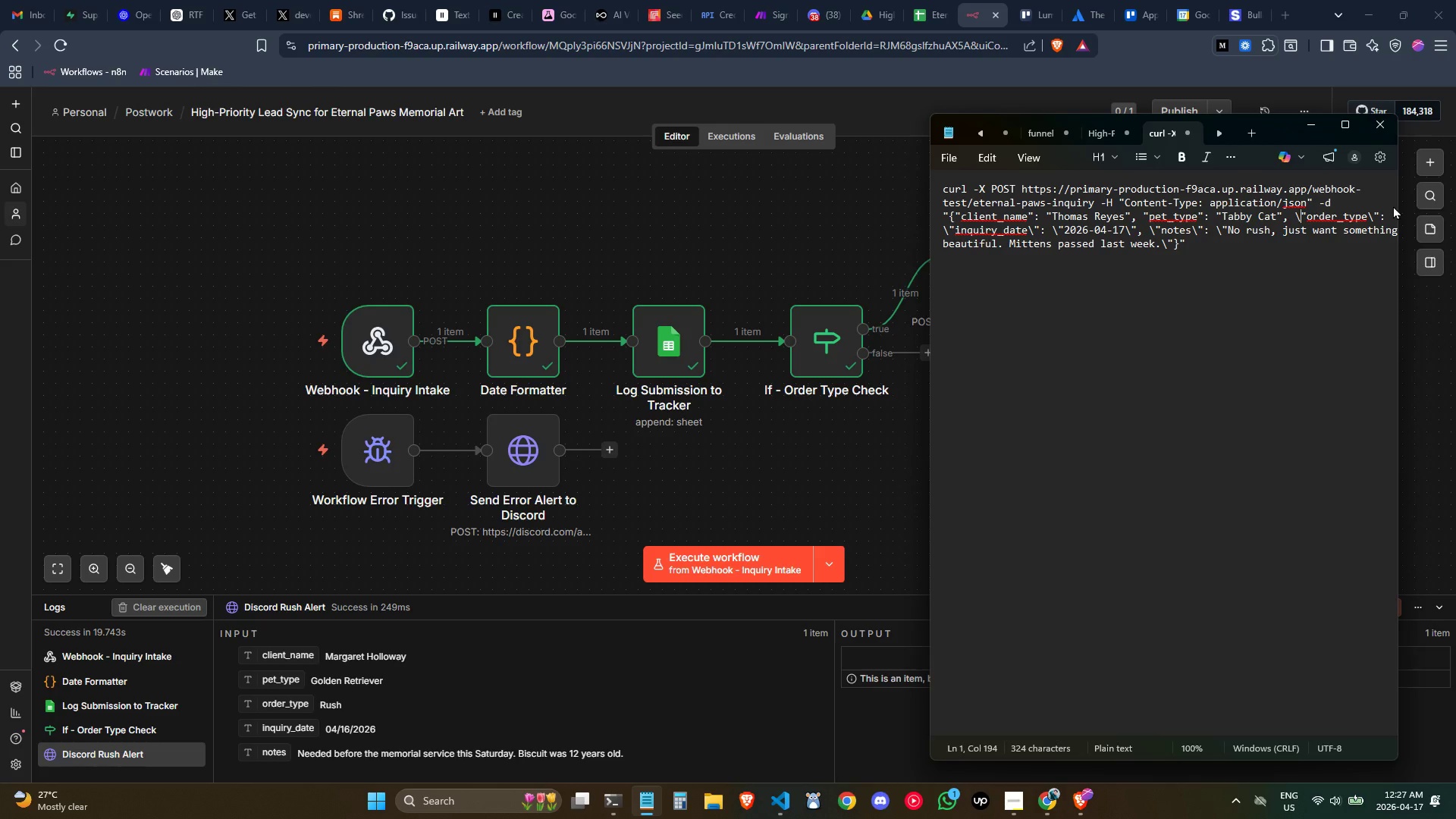 
key(ArrowLeft)
 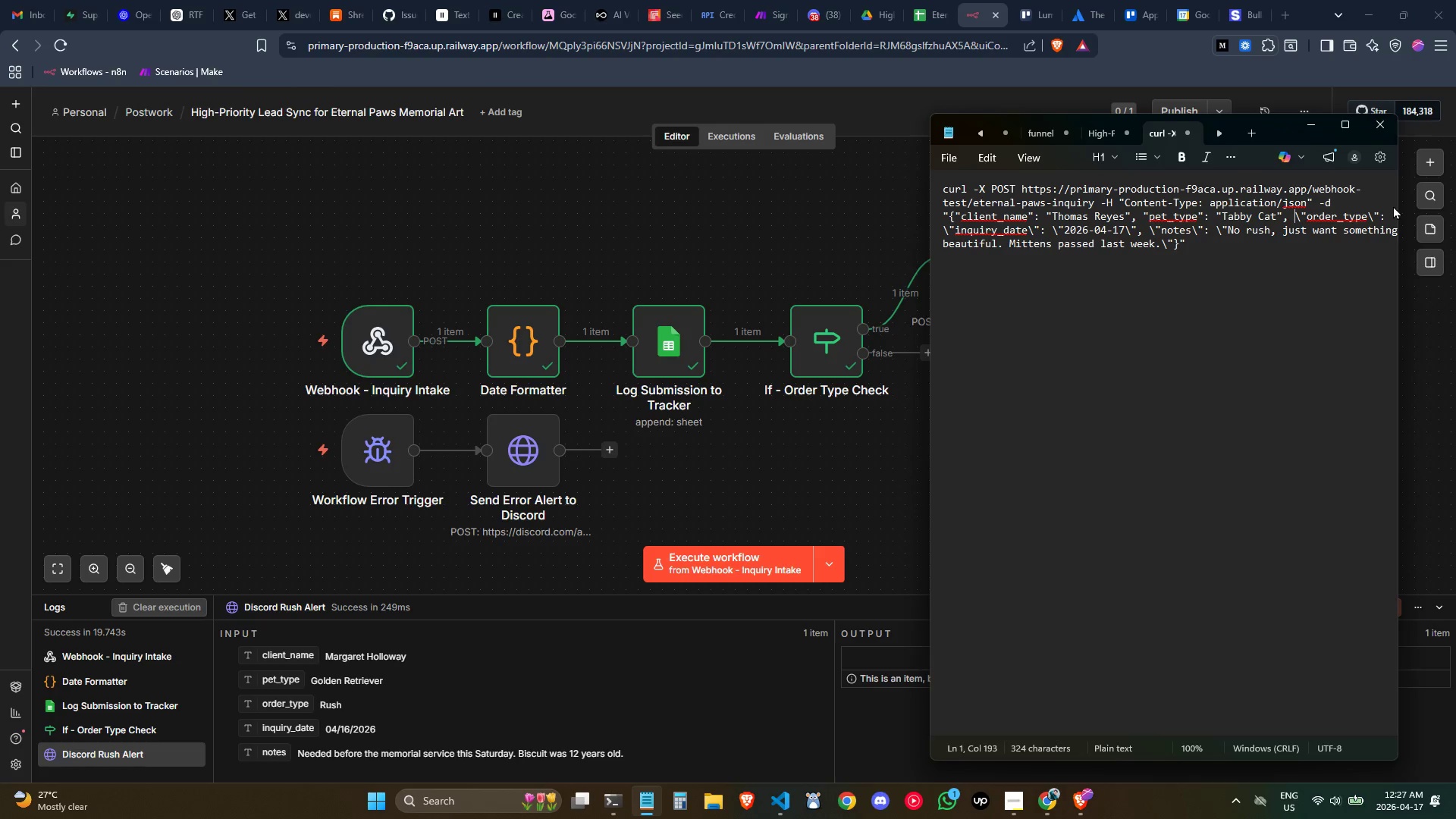 
key(ArrowLeft)
 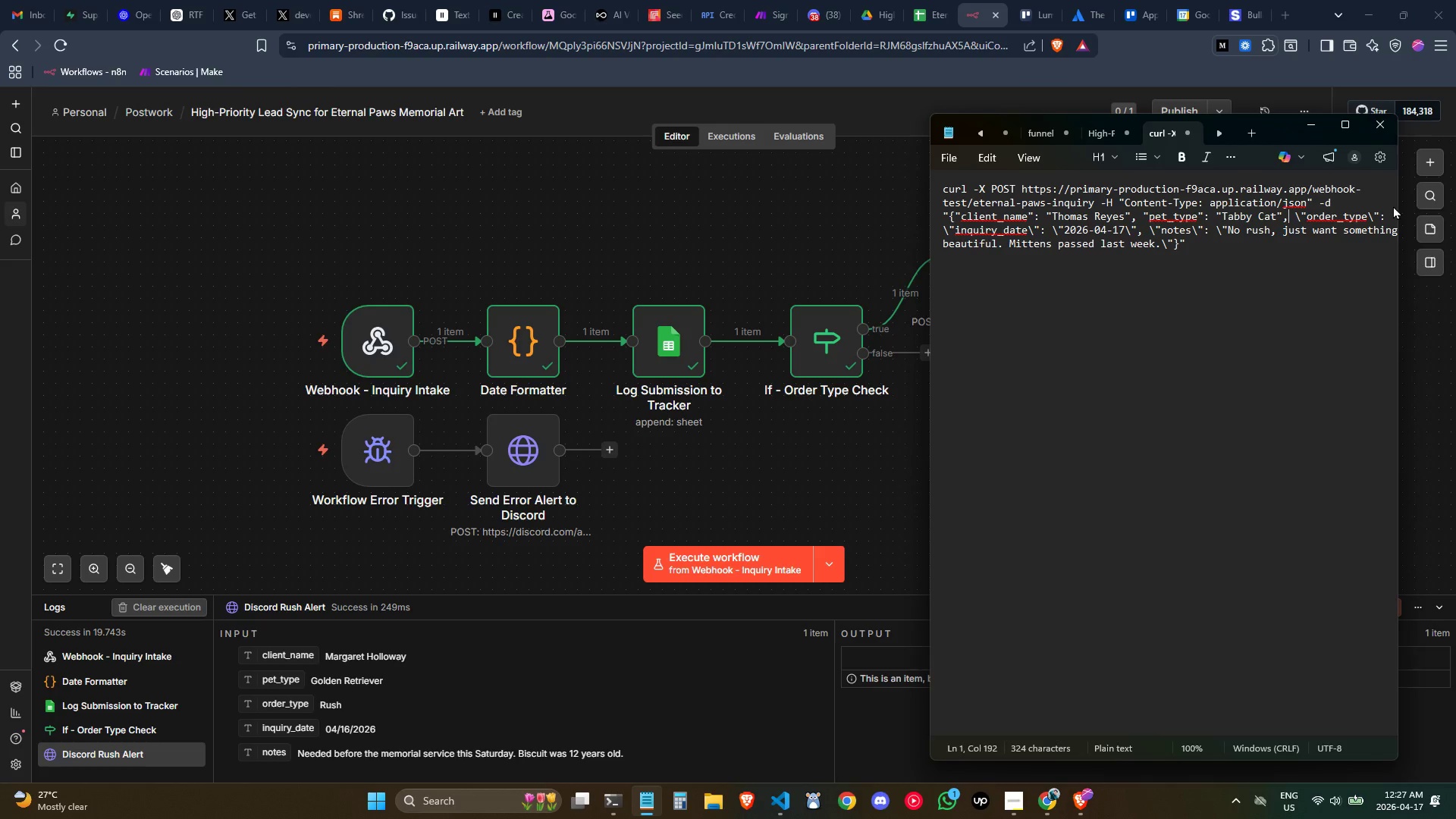 
key(ArrowLeft)
 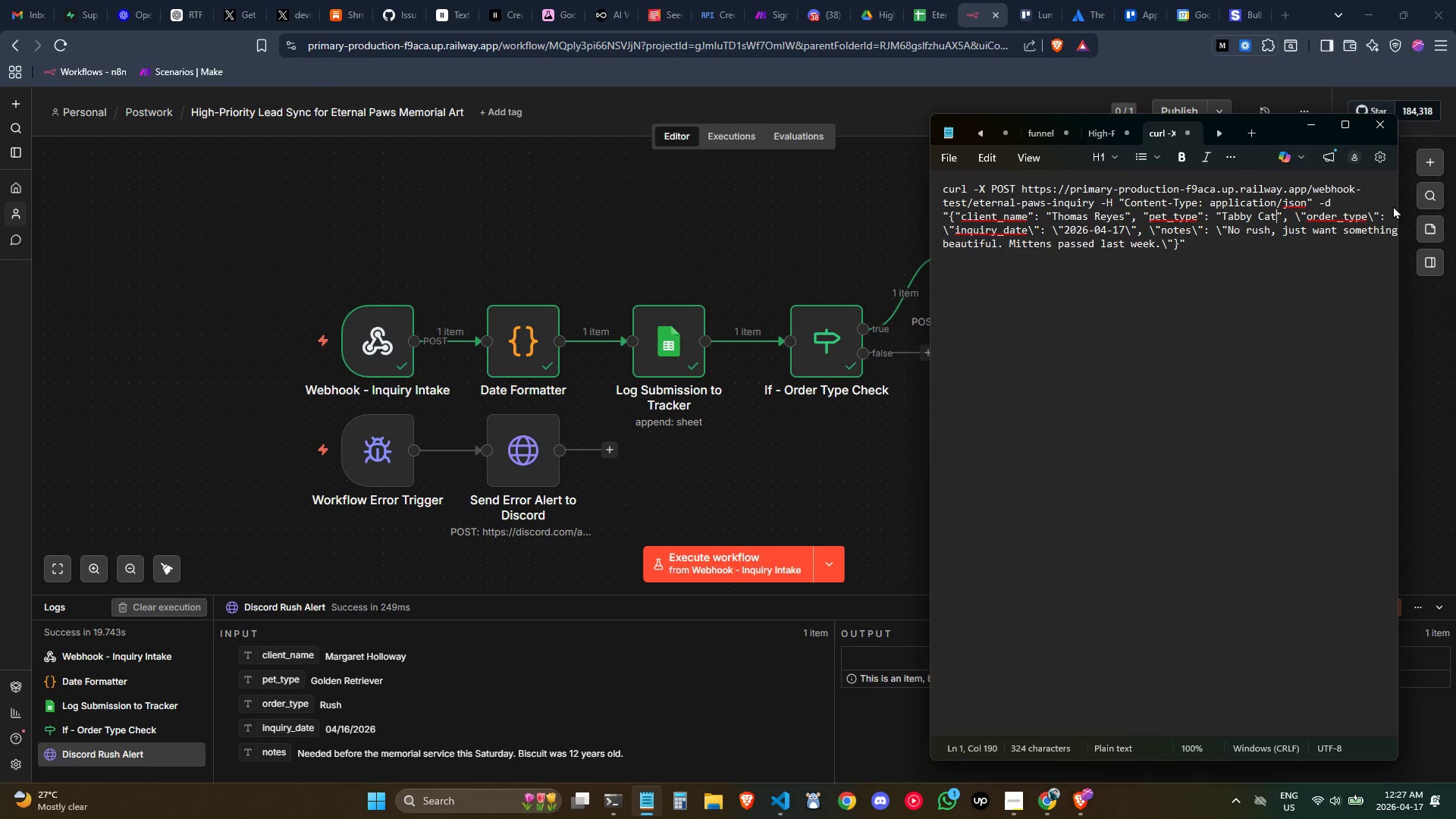 
key(ArrowLeft)
 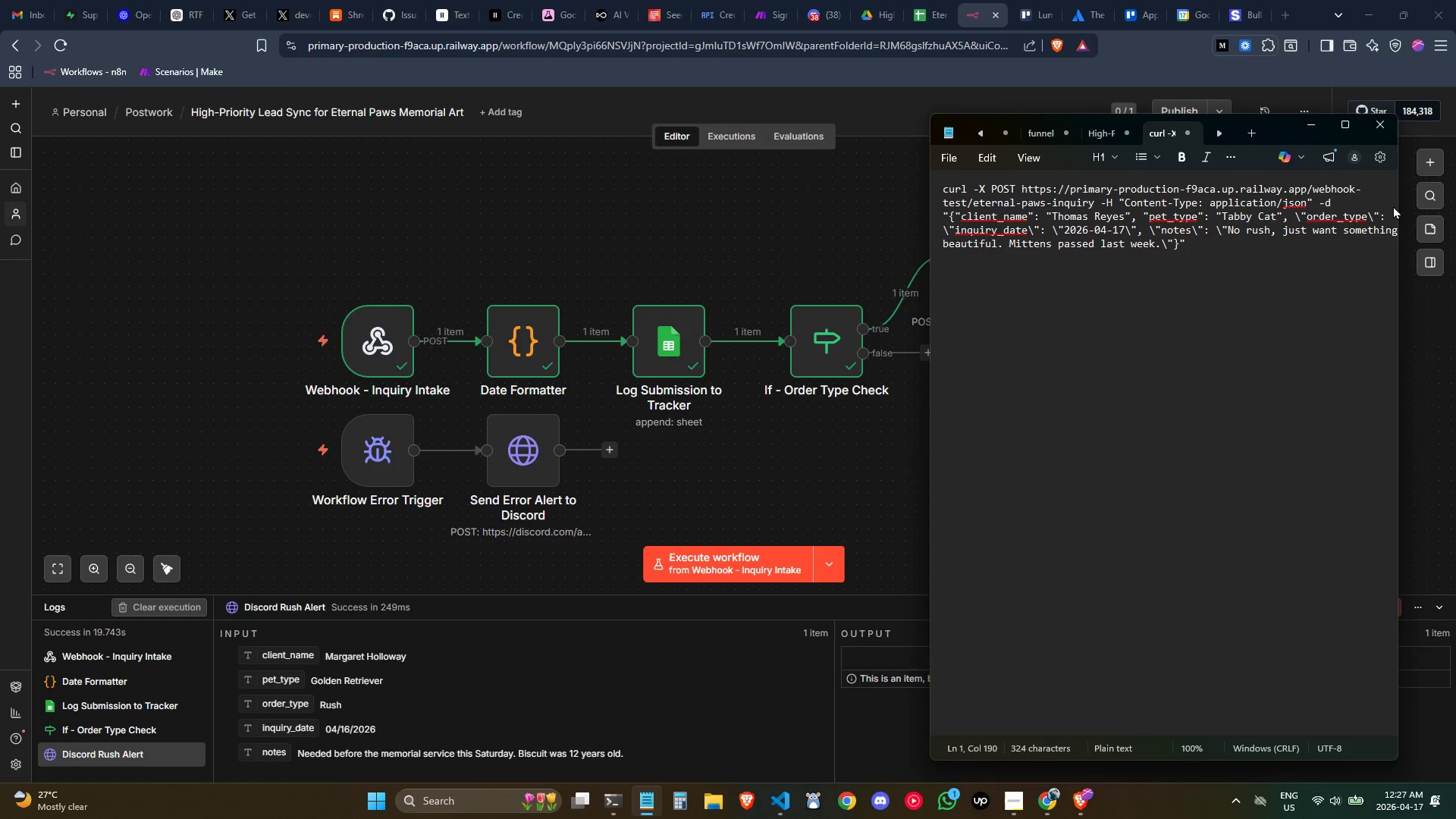 
key(Backslash)
 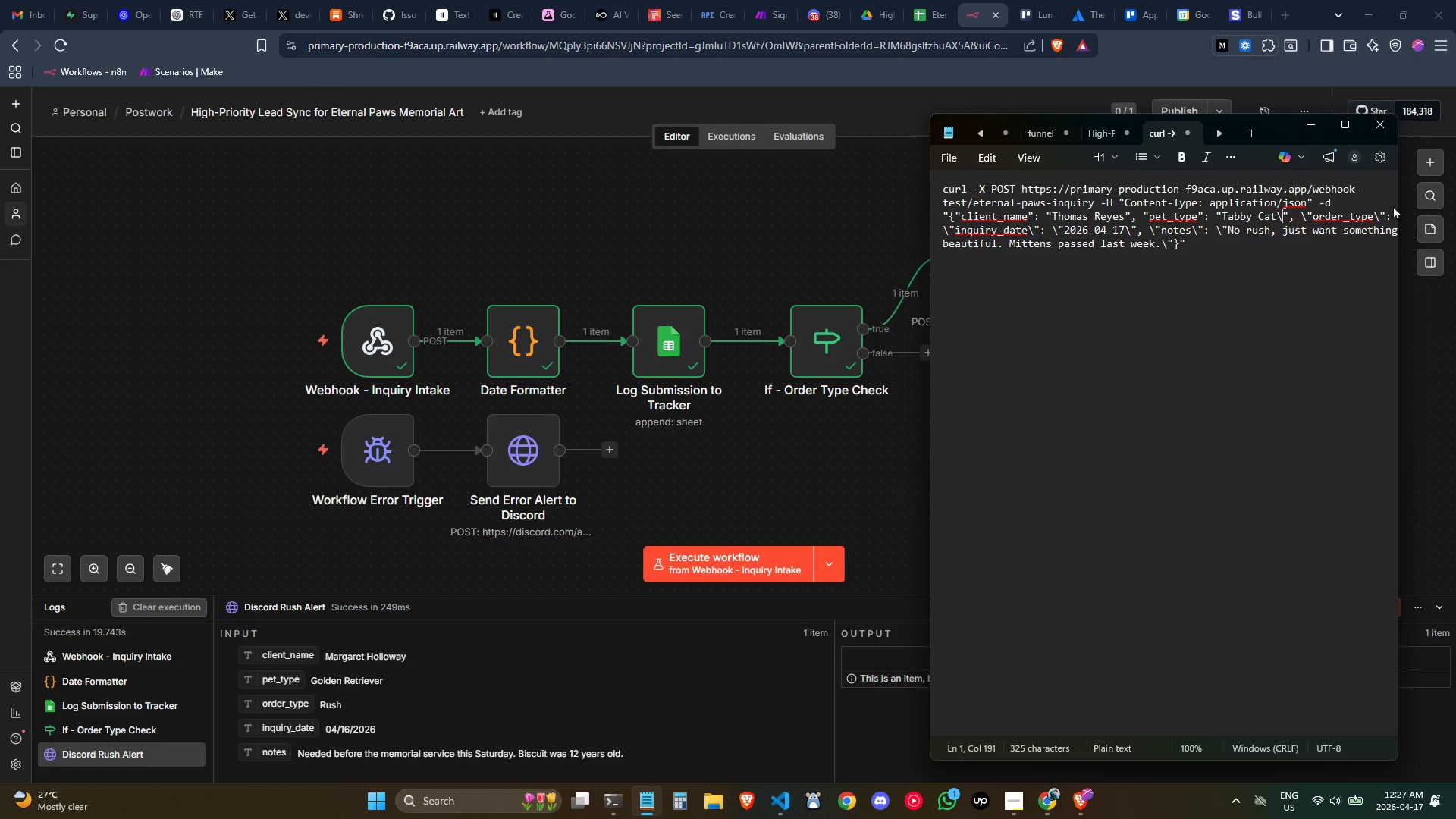 
hold_key(key=ArrowLeft, duration=0.73)
 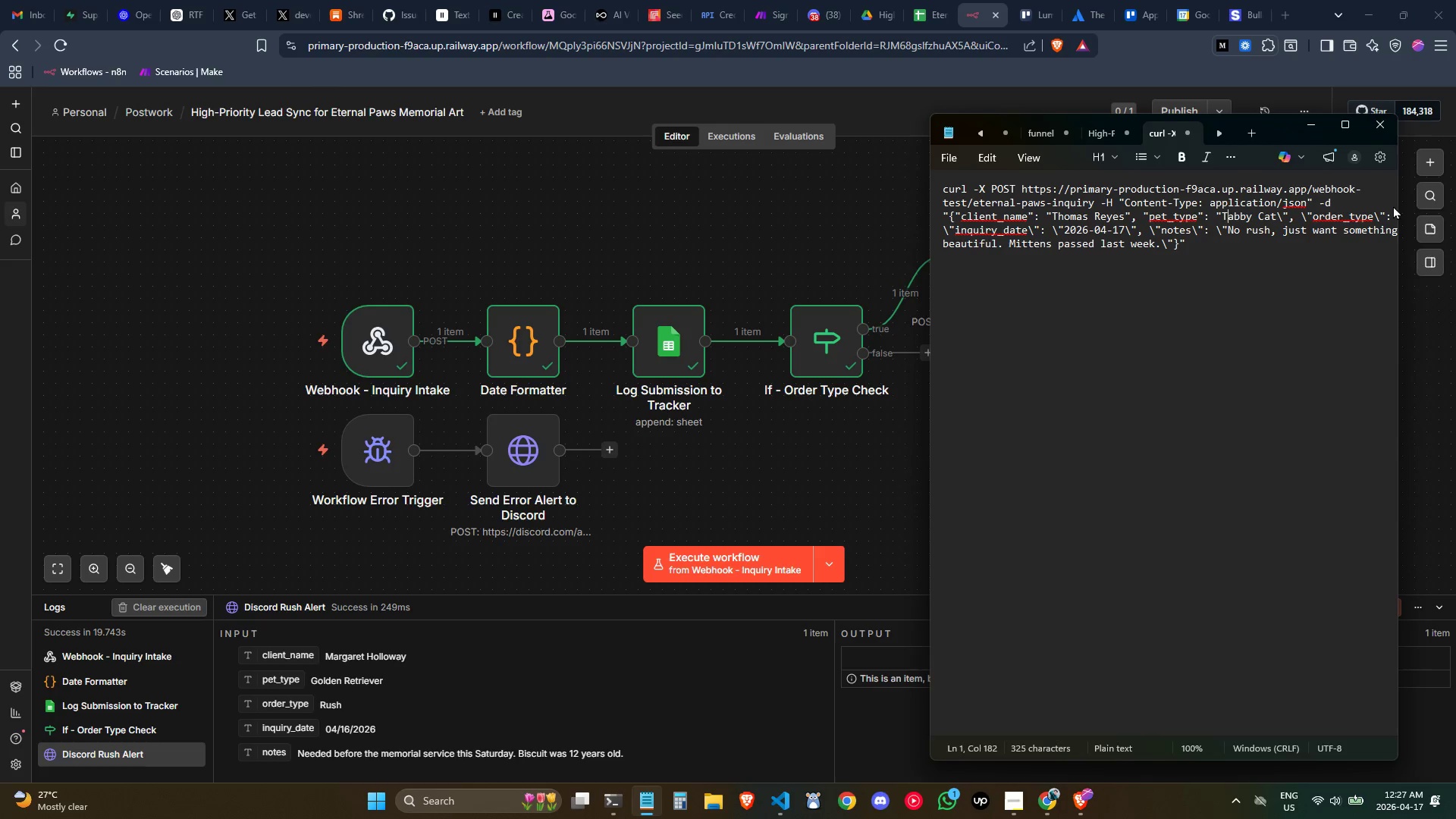 
key(ArrowLeft)
 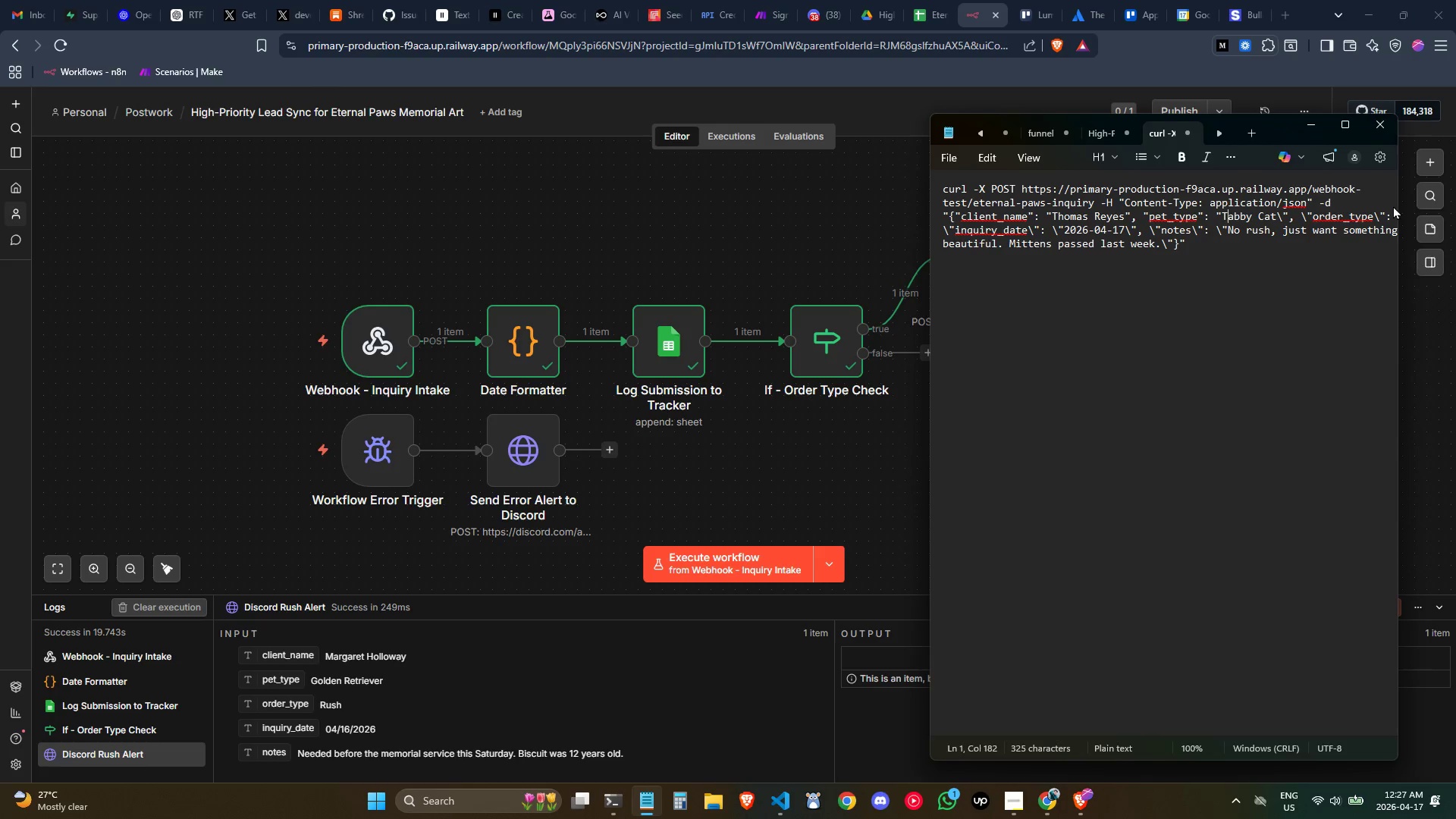 
key(ArrowLeft)
 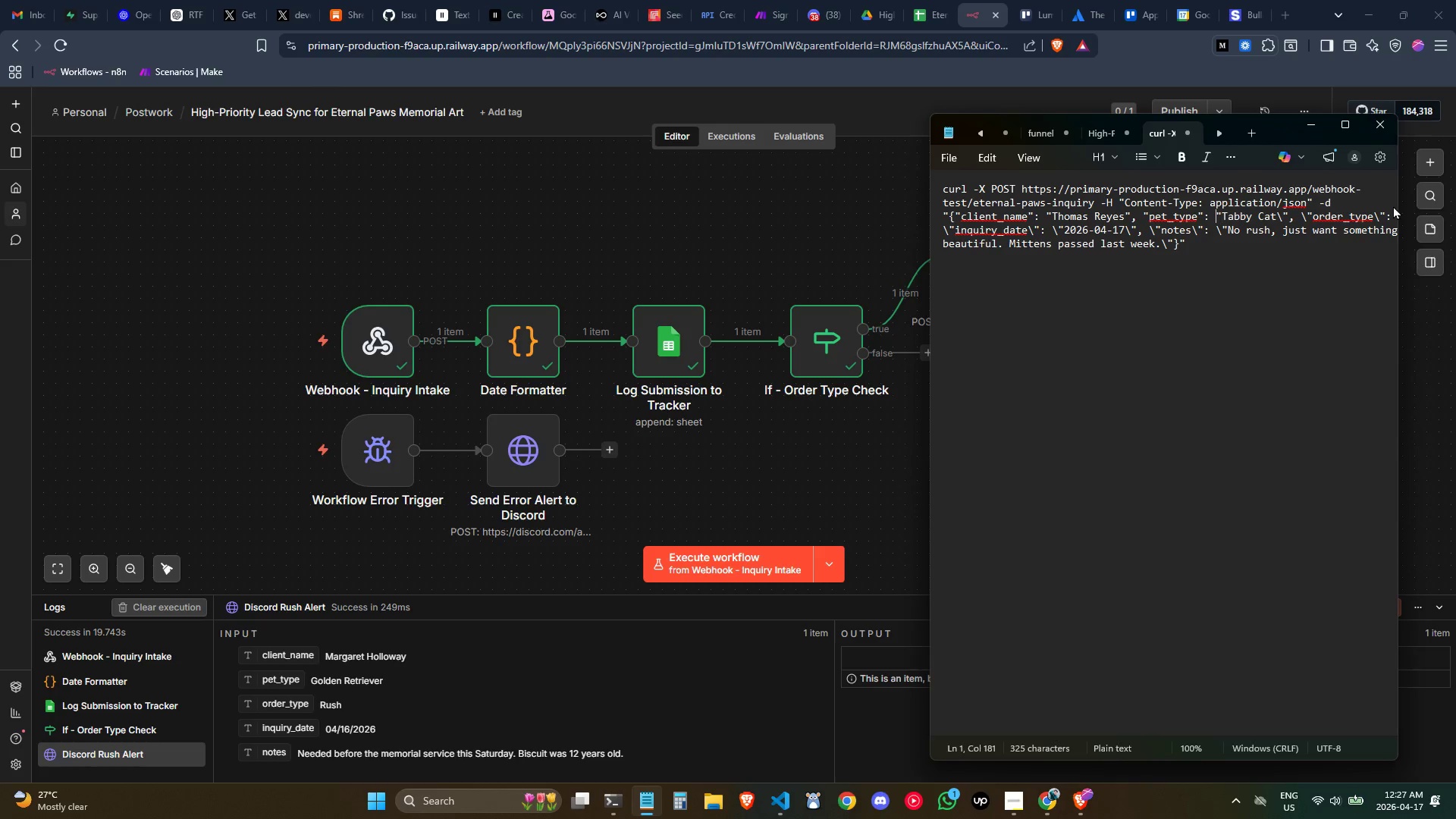 
key(ArrowLeft)
 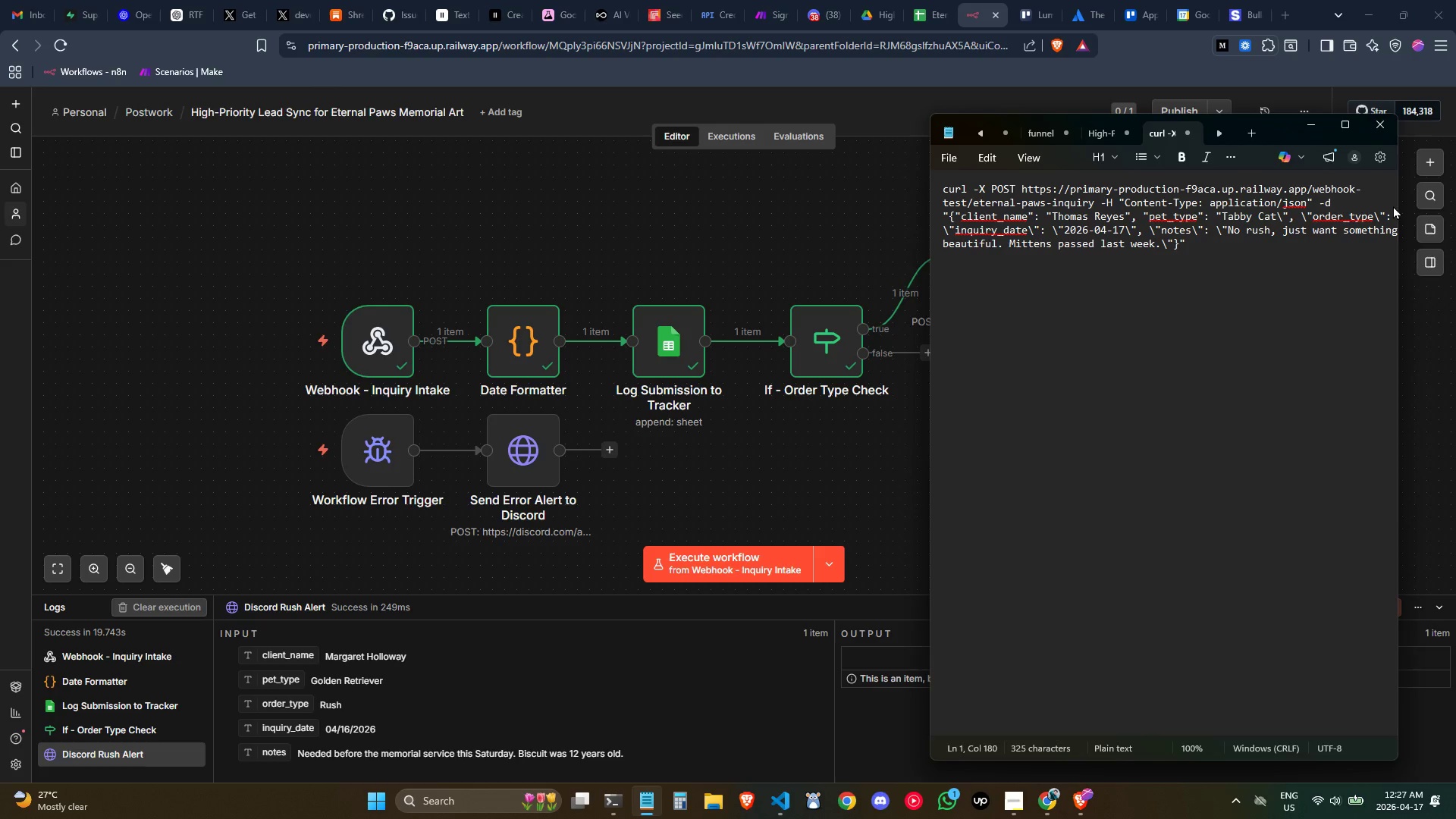 
key(Backslash)
 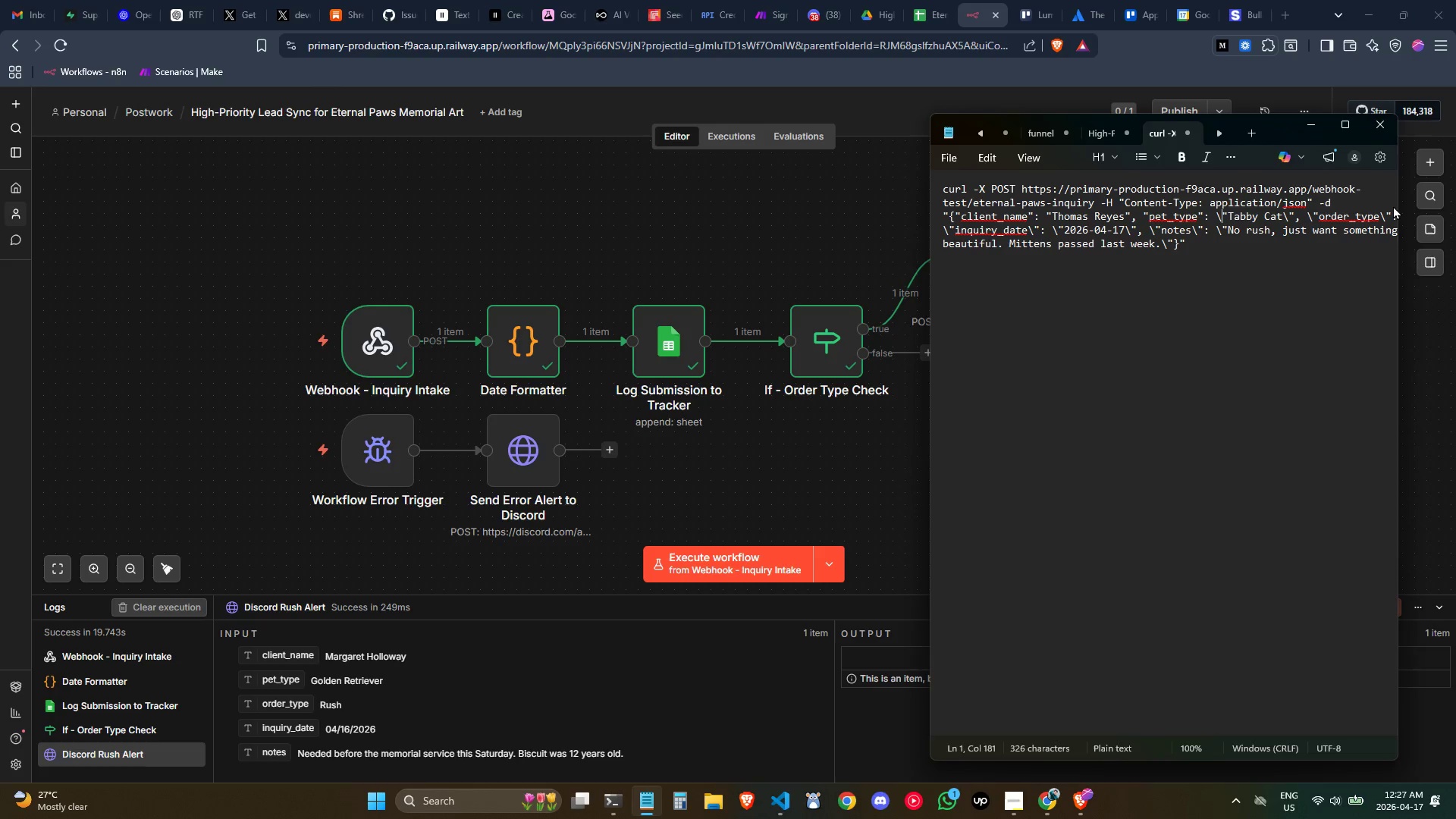 
hold_key(key=ArrowLeft, duration=0.66)
 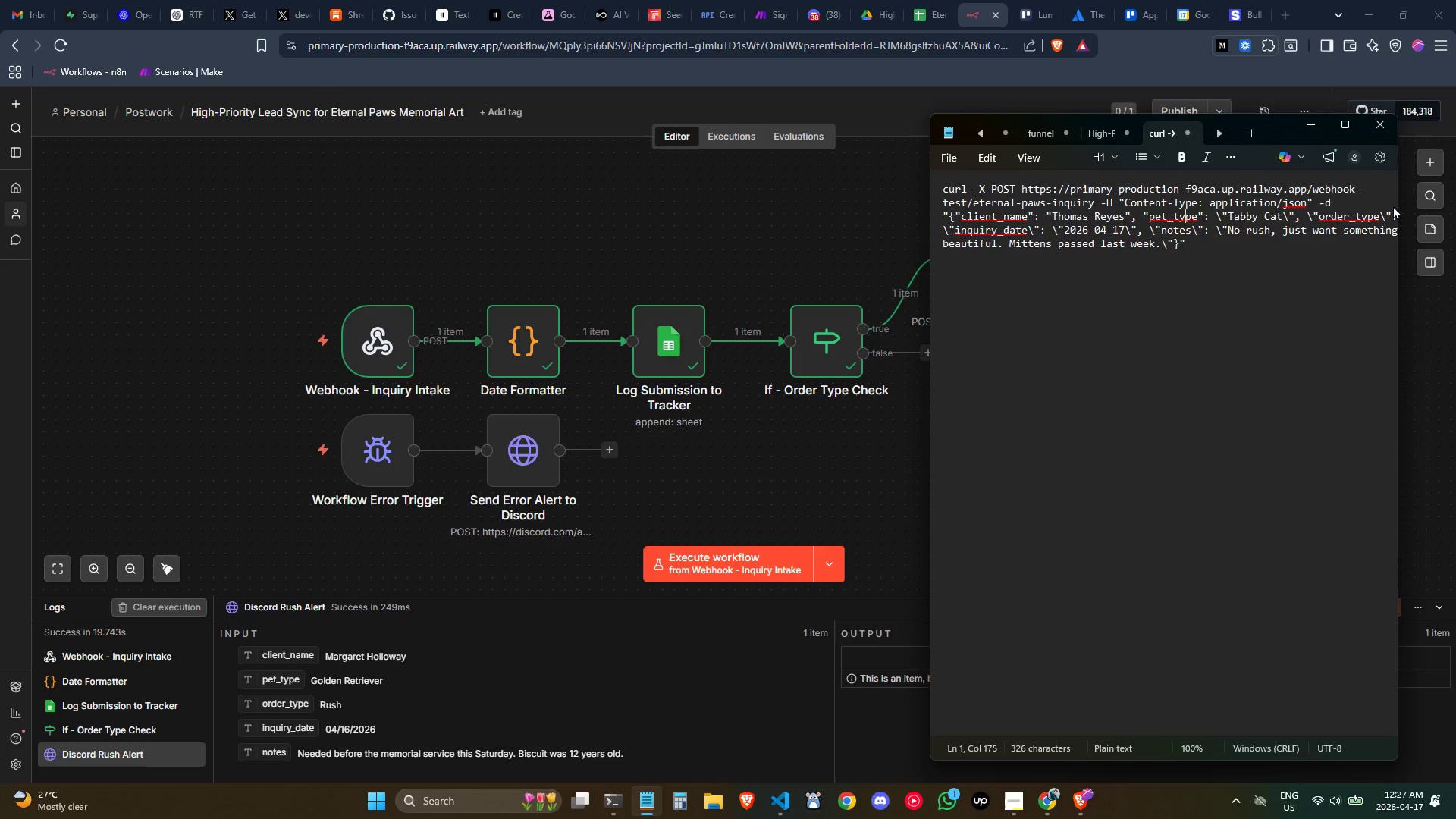 
key(ArrowRight)
 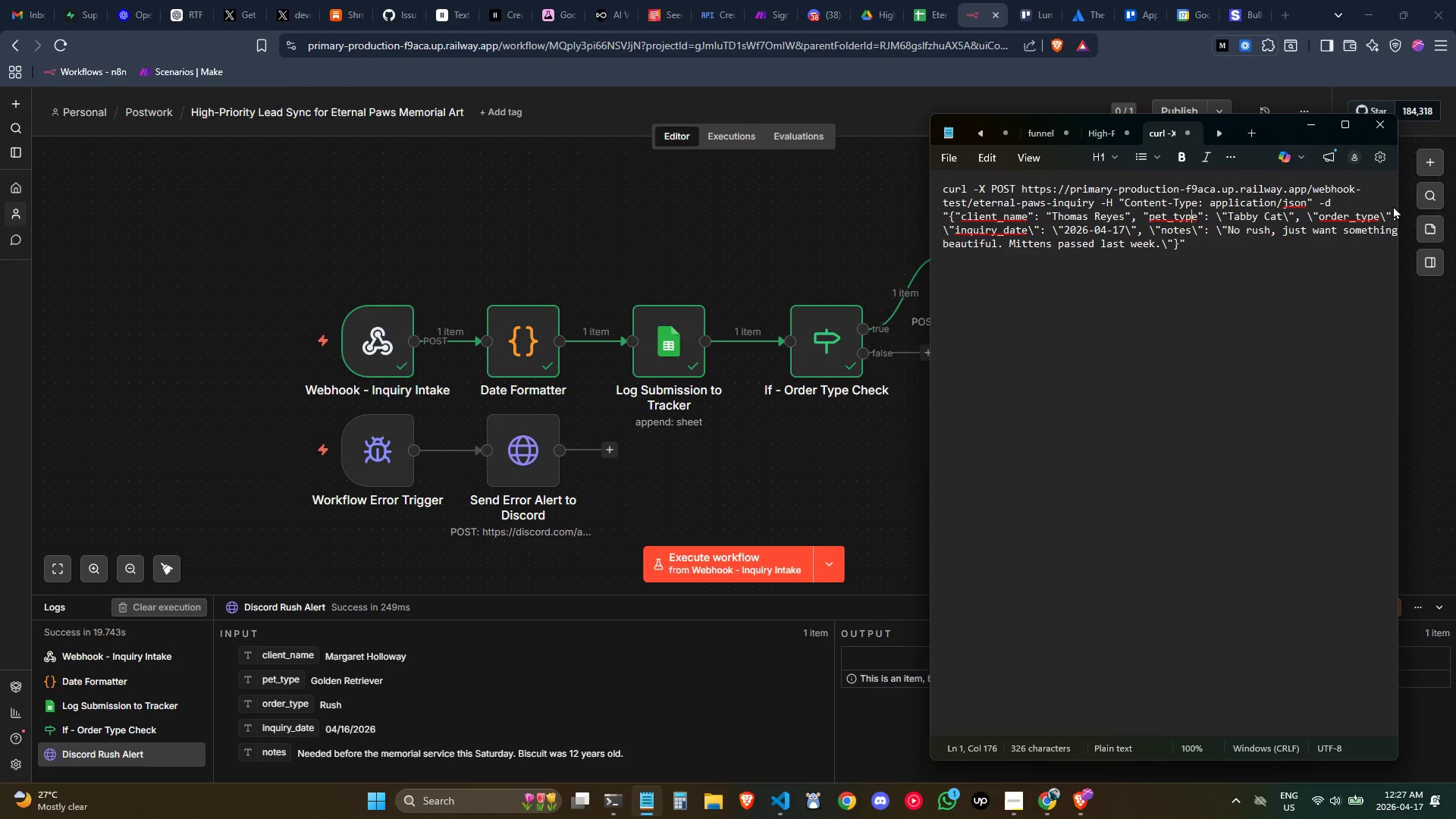 
key(ArrowRight)
 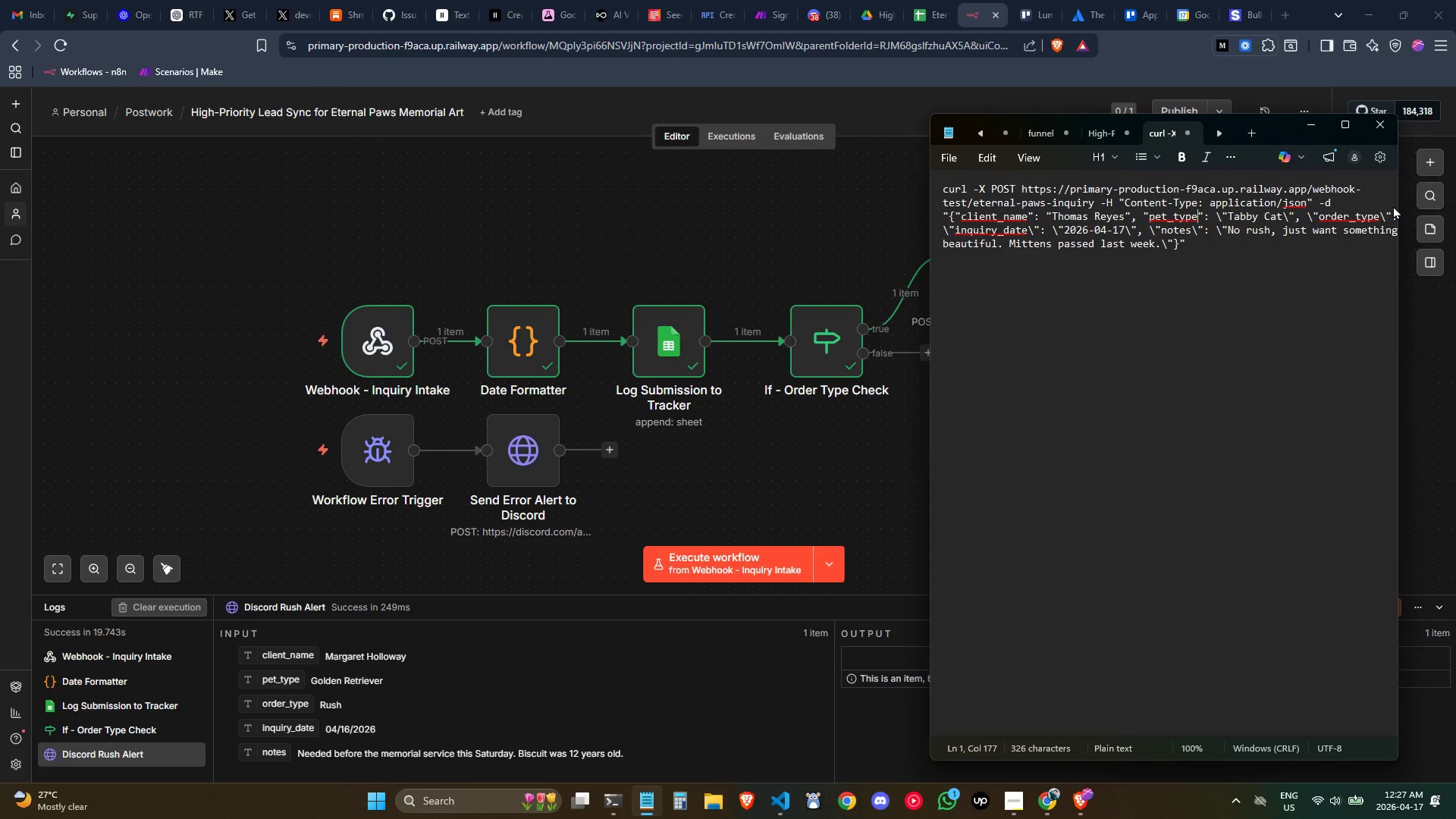 
key(Backslash)
 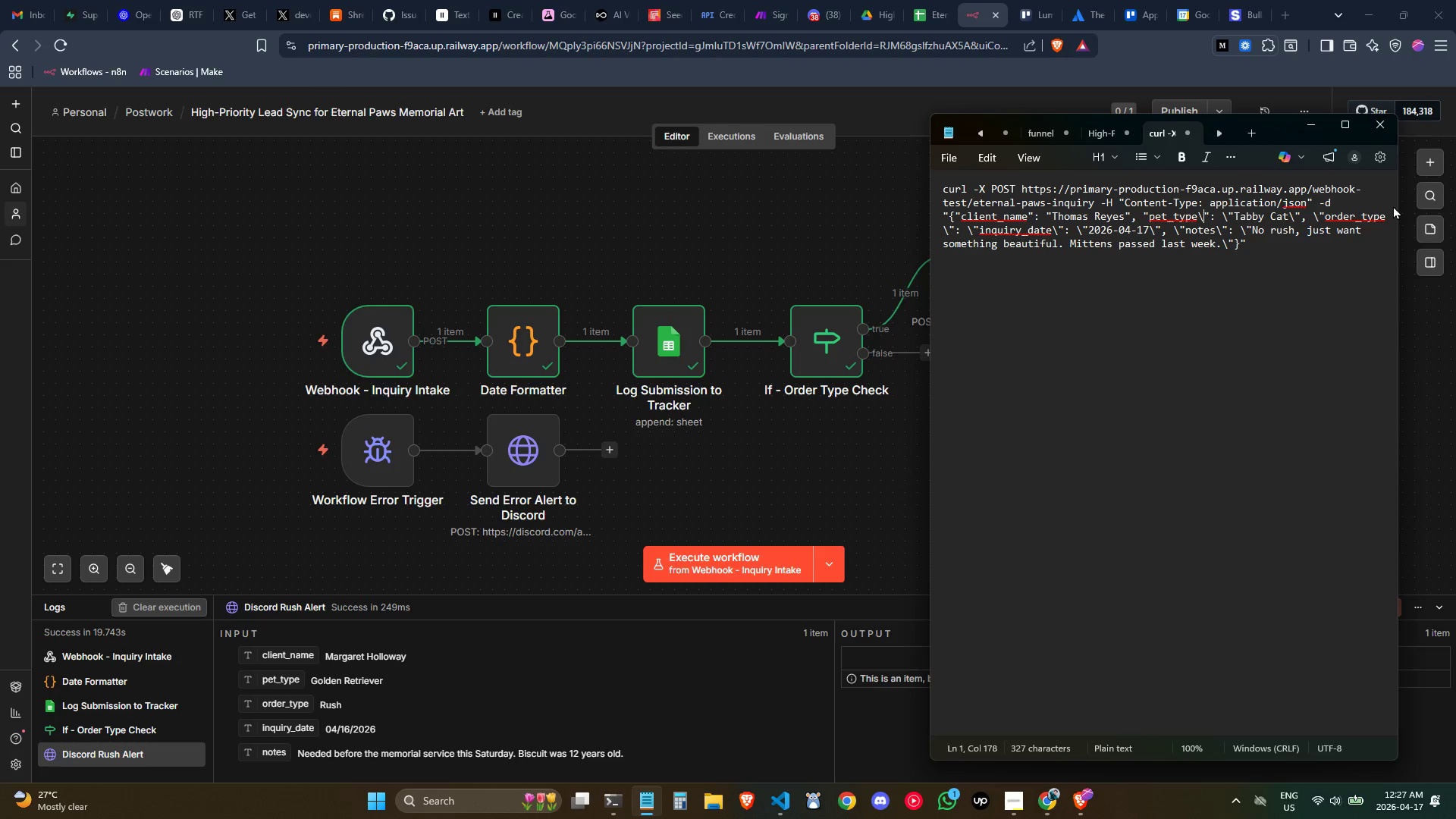 
hold_key(key=ArrowLeft, duration=0.75)
 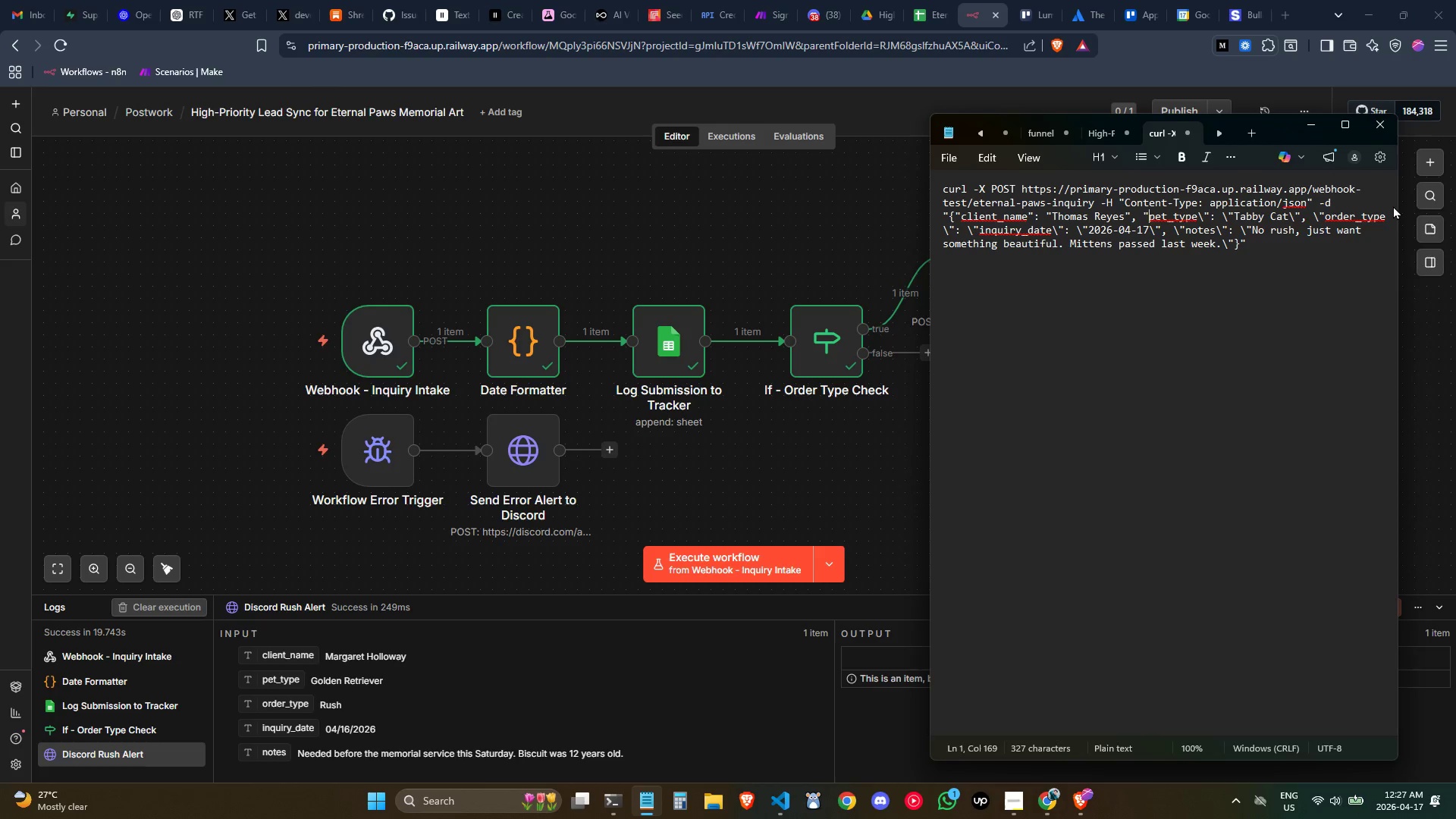 
key(ArrowLeft)
 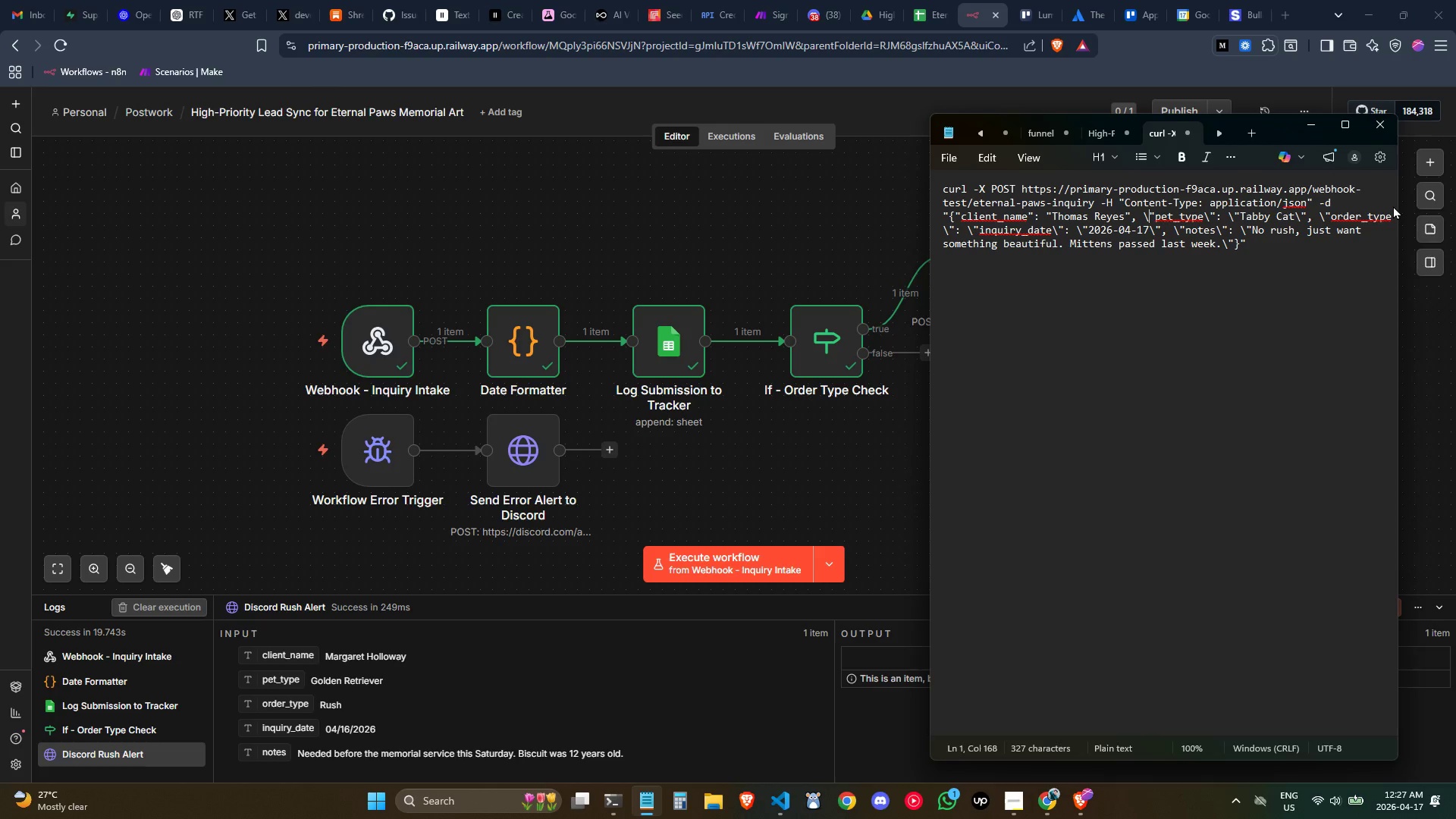 
key(Backslash)
 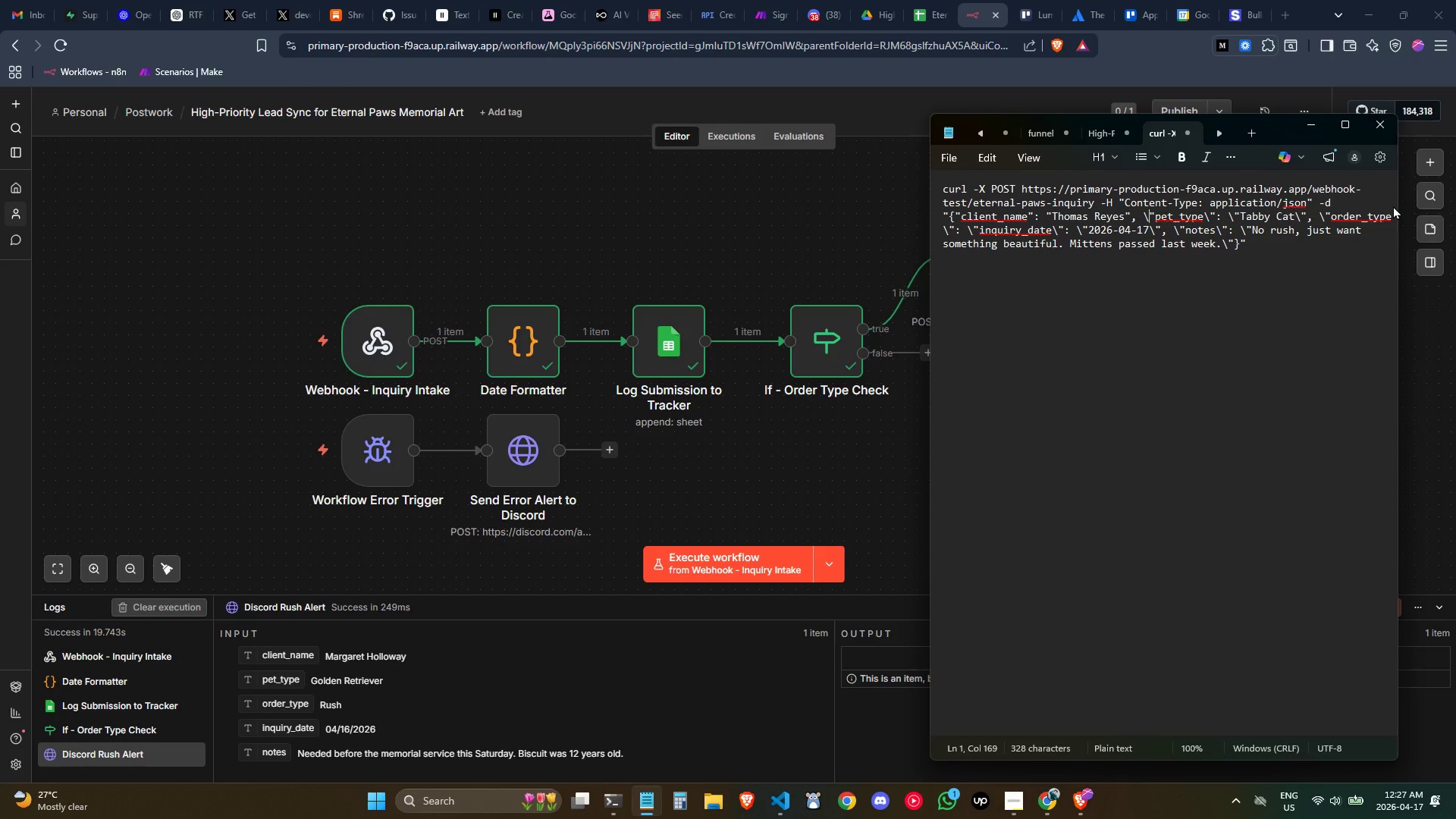 
hold_key(key=ArrowLeft, duration=0.52)
 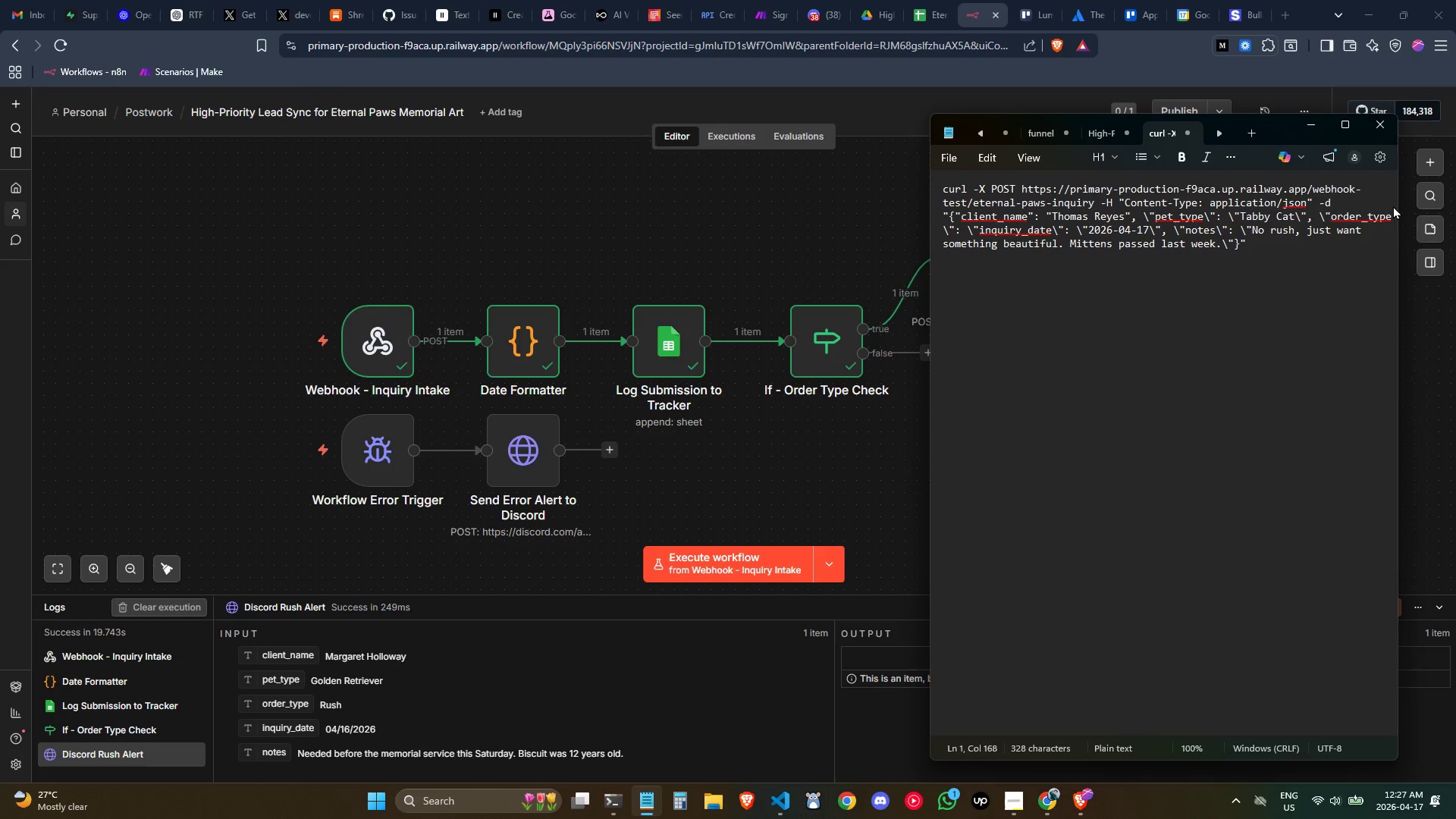 
key(ArrowLeft)
 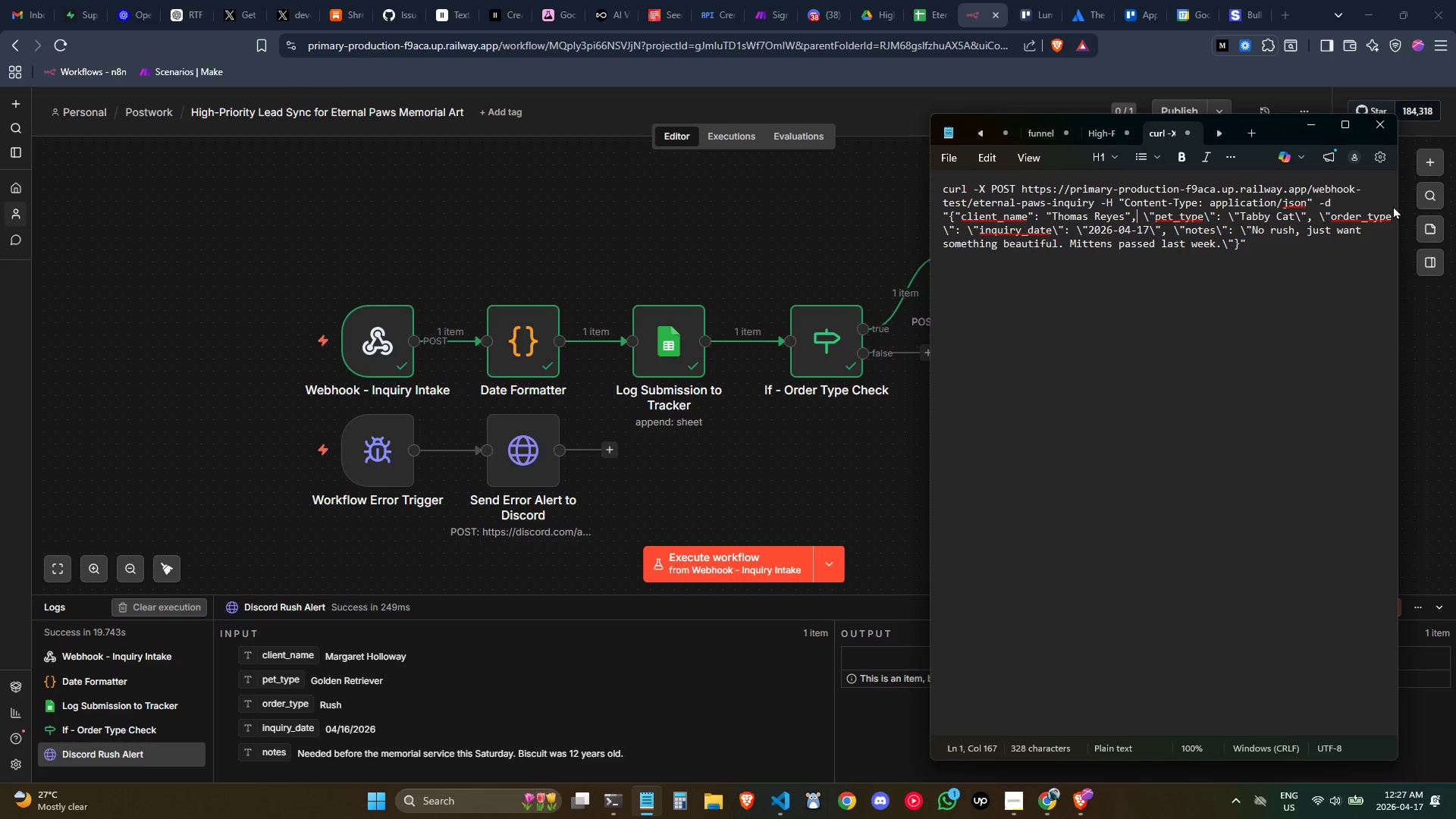 
key(ArrowLeft)
 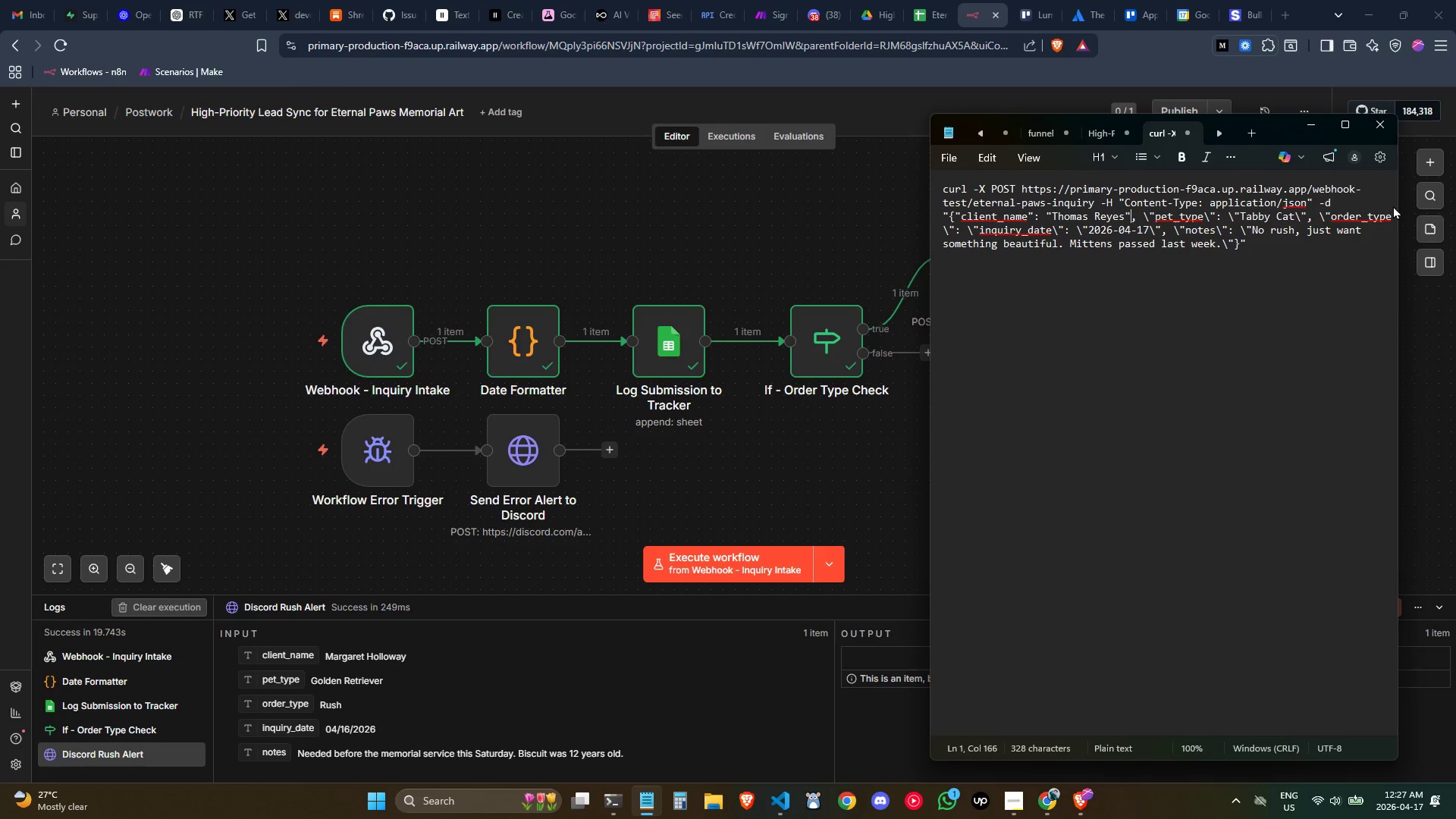 
key(ArrowLeft)
 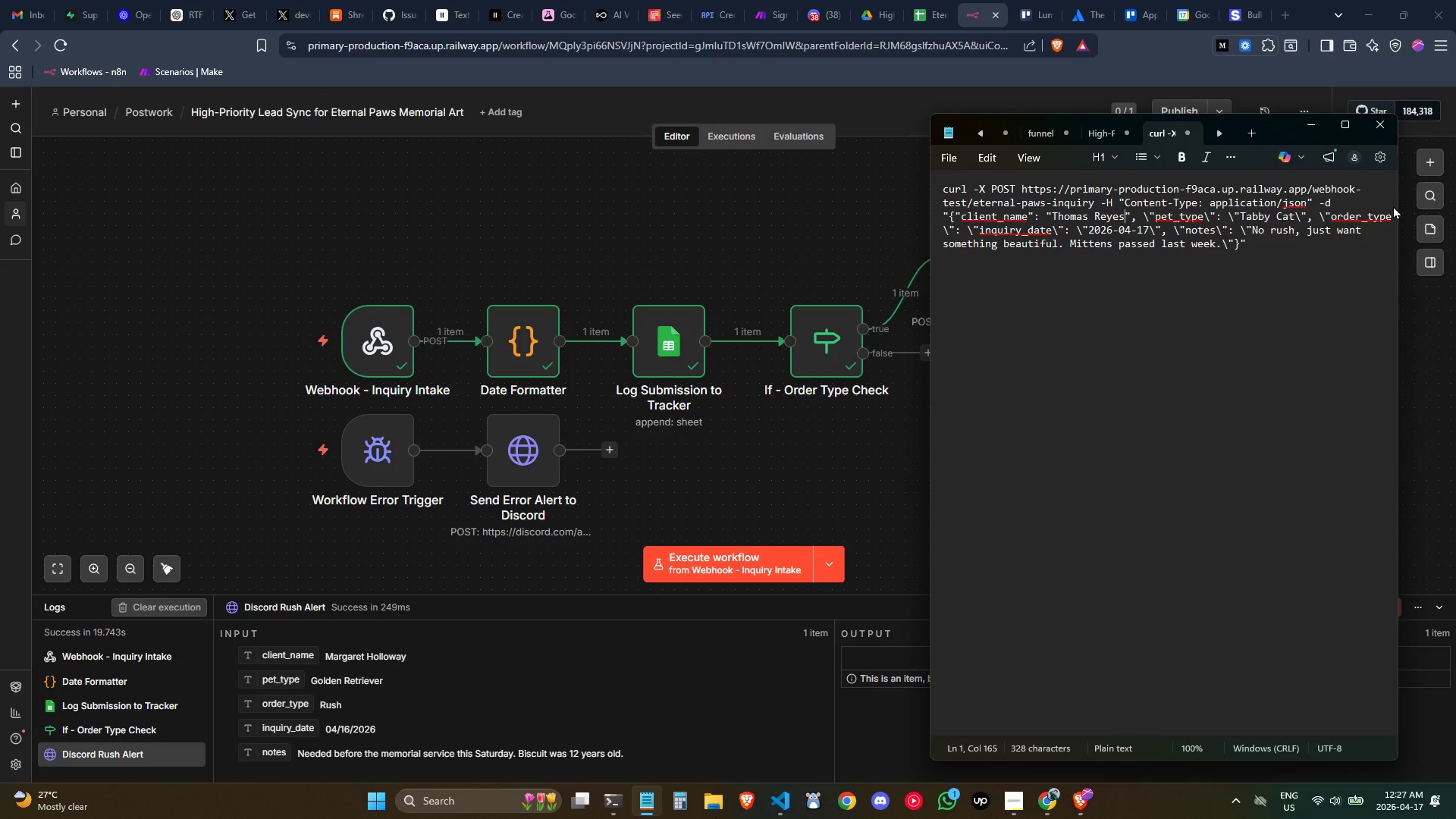 
key(Backslash)
 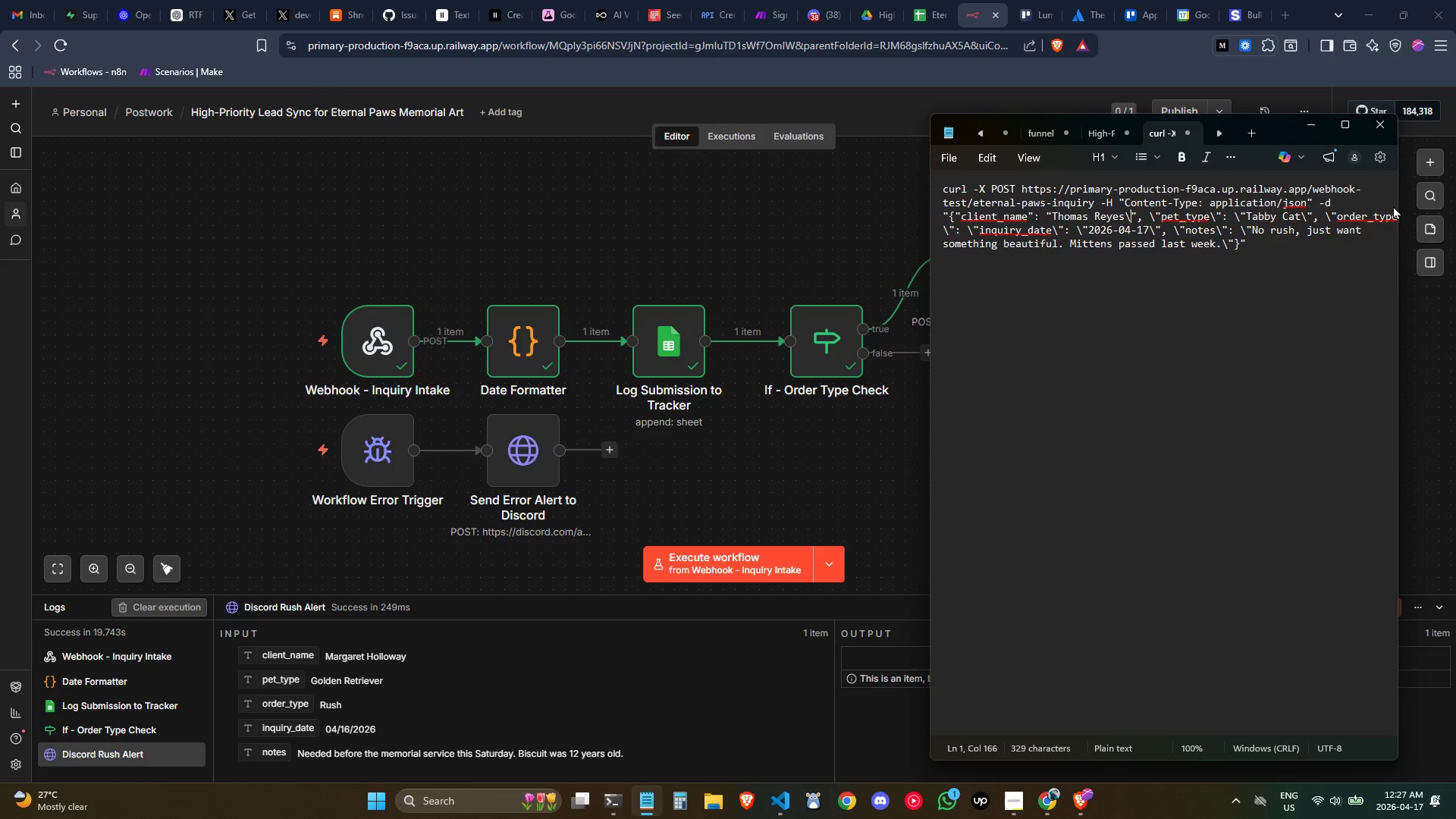 
key(ArrowLeft)
 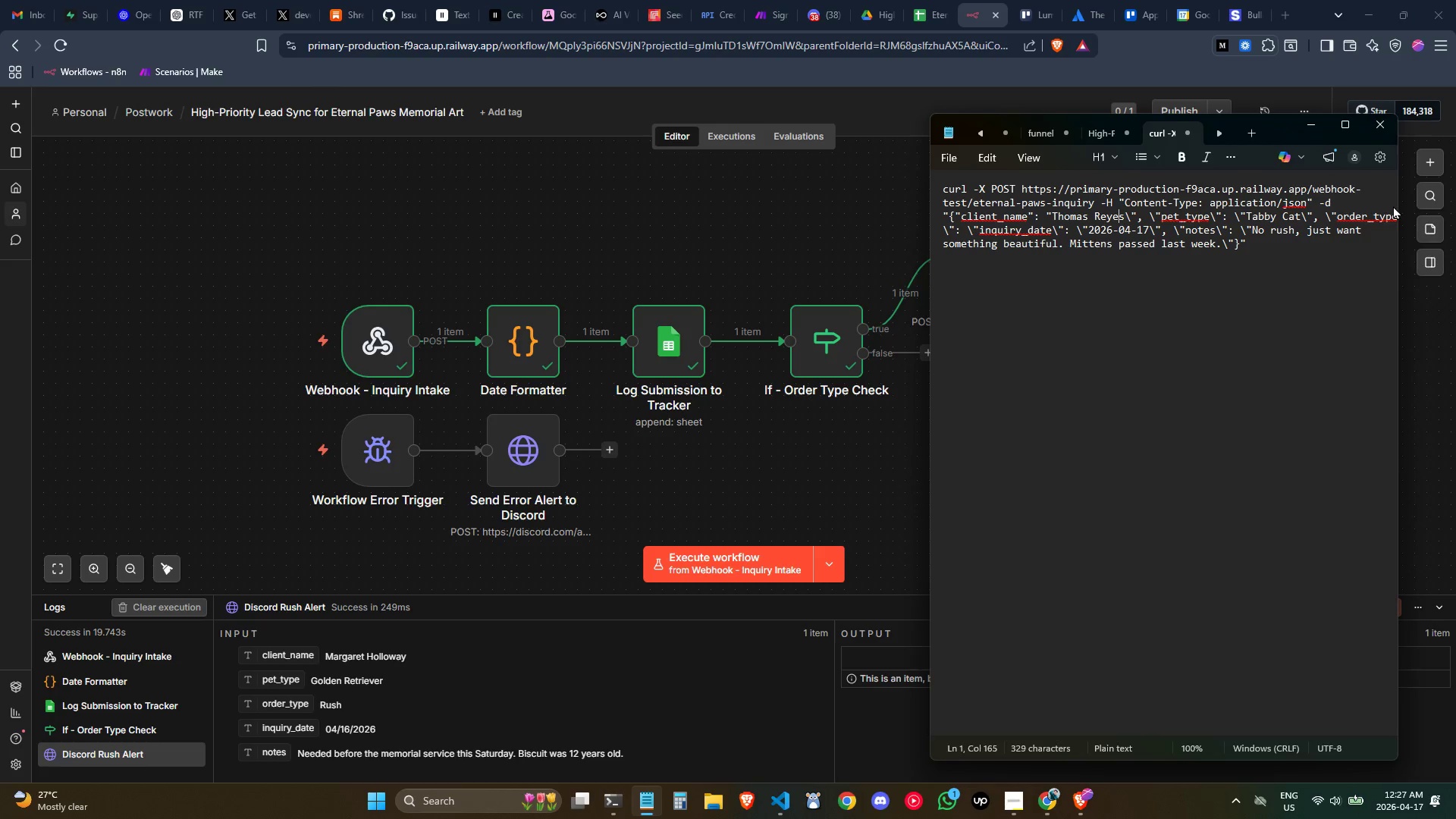 
hold_key(key=ArrowLeft, duration=0.81)
 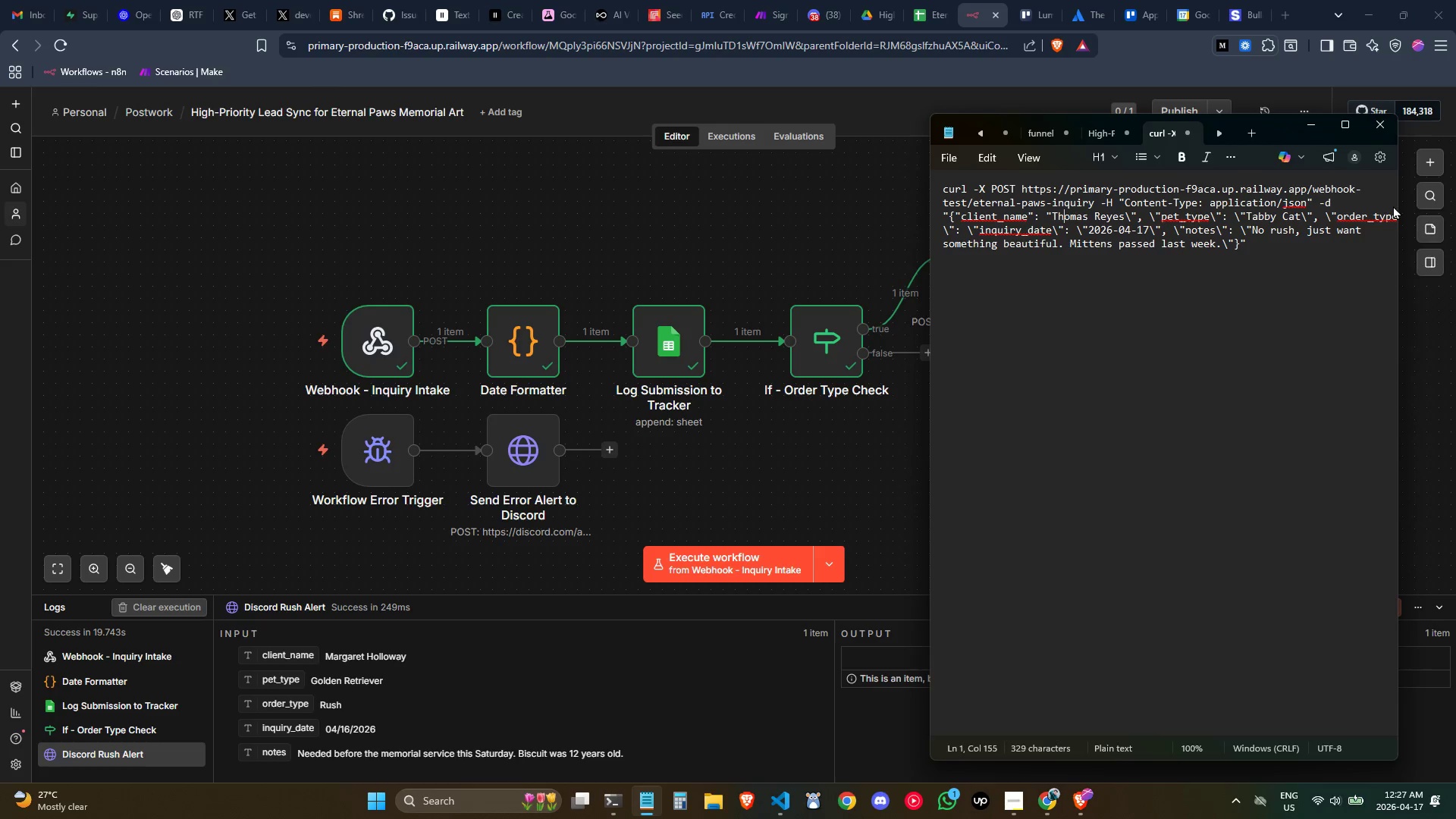 
key(ArrowLeft)
 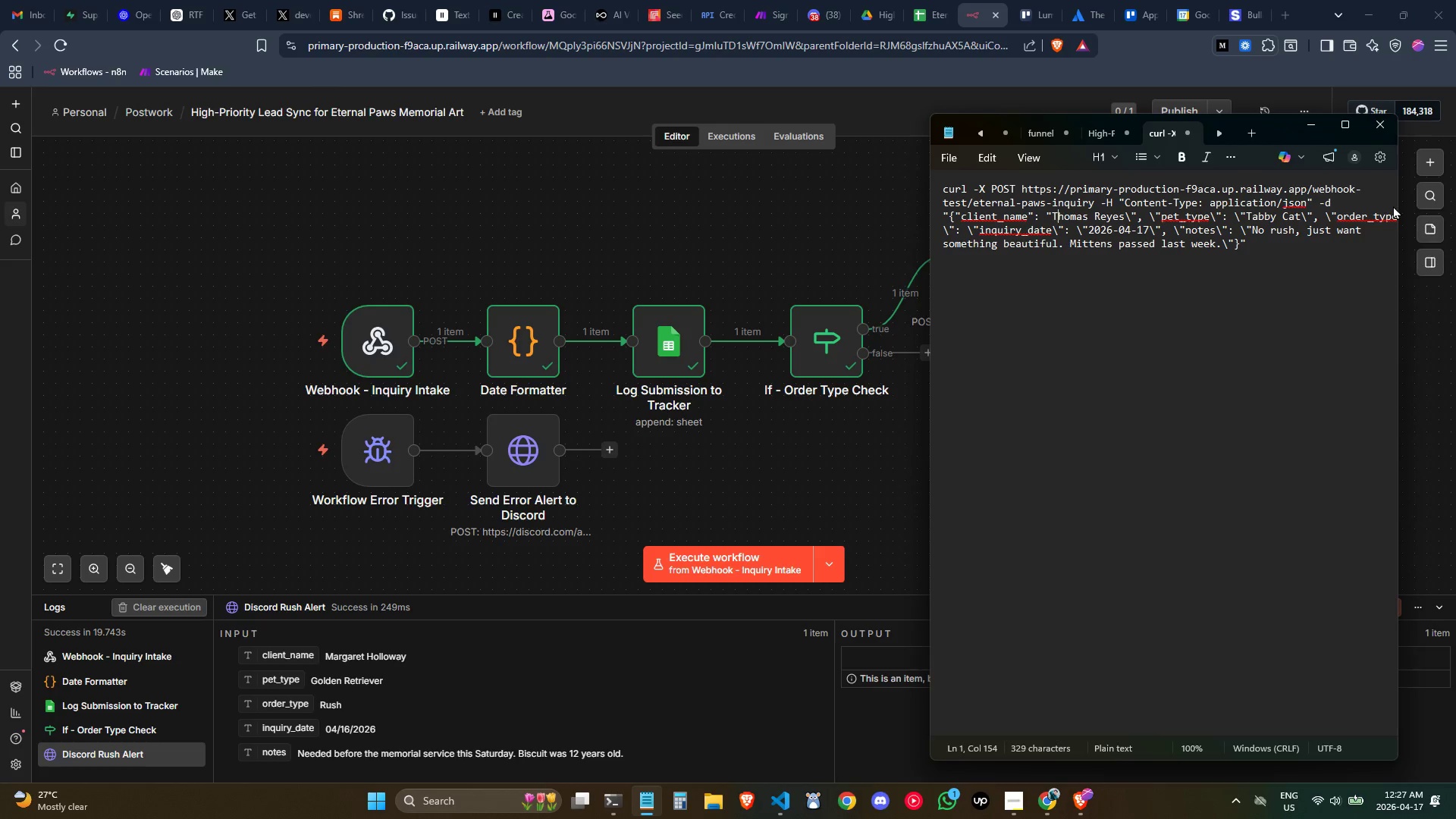 
key(ArrowLeft)
 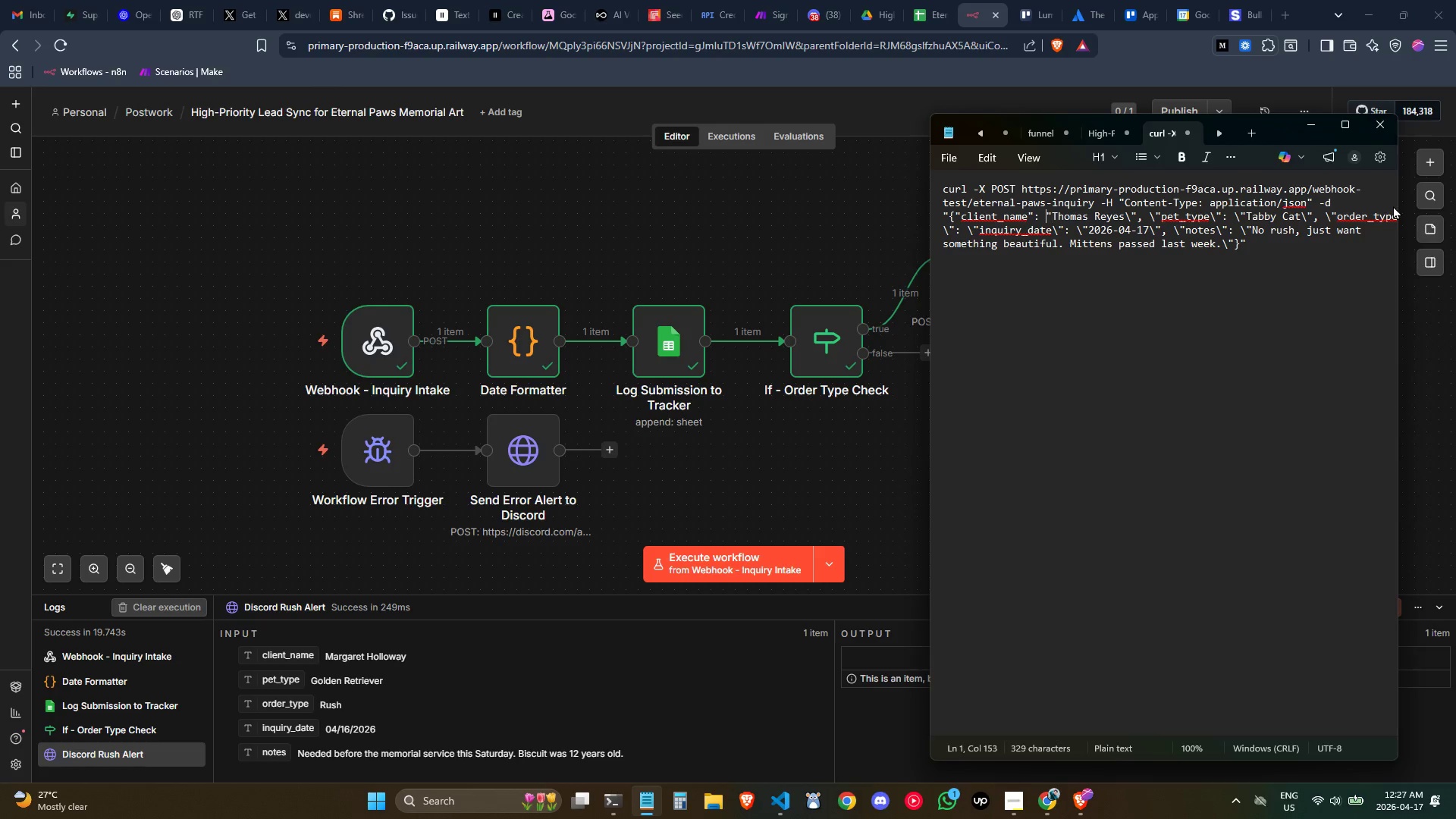 
key(ArrowLeft)
 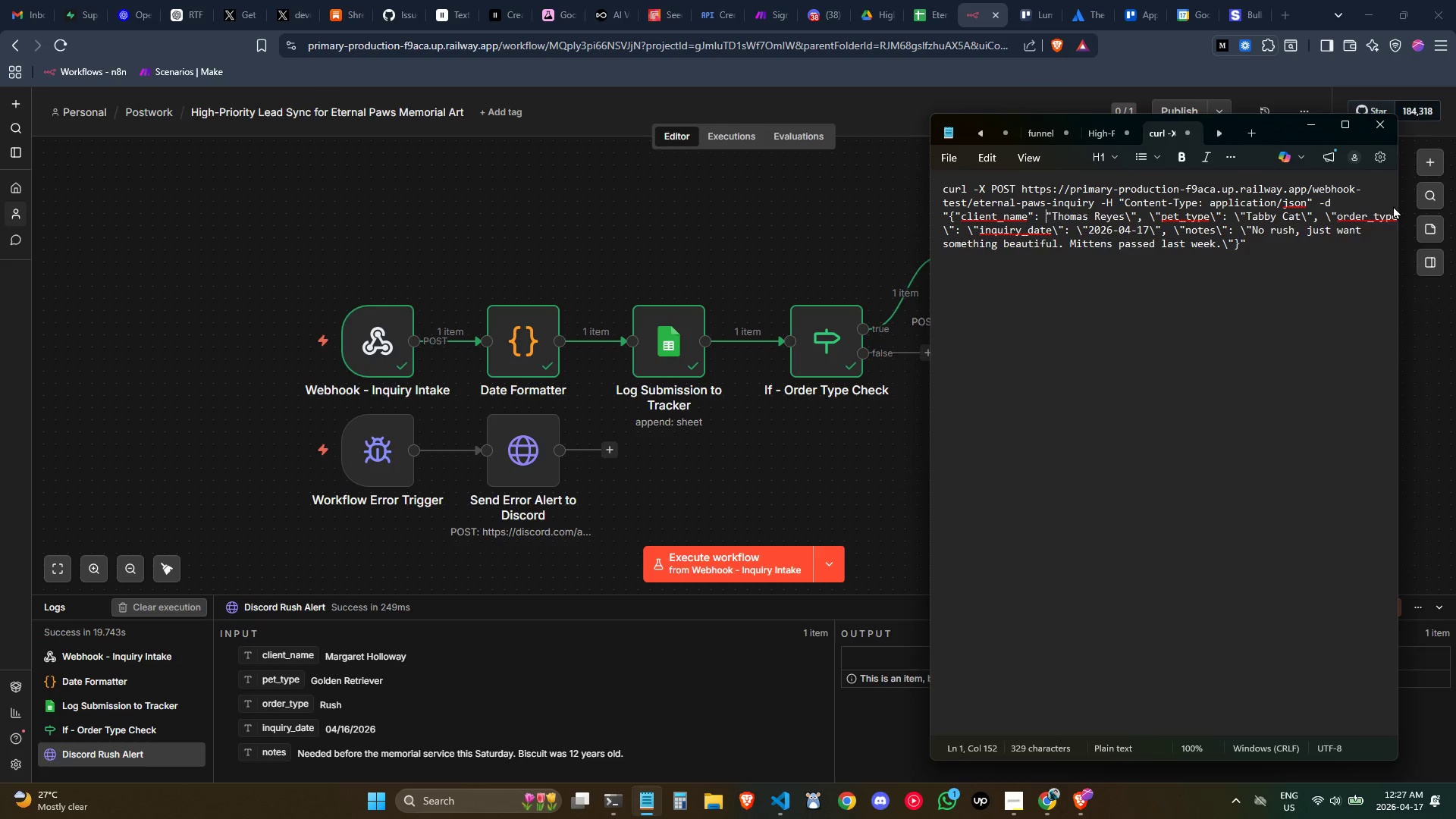 
key(Backslash)
 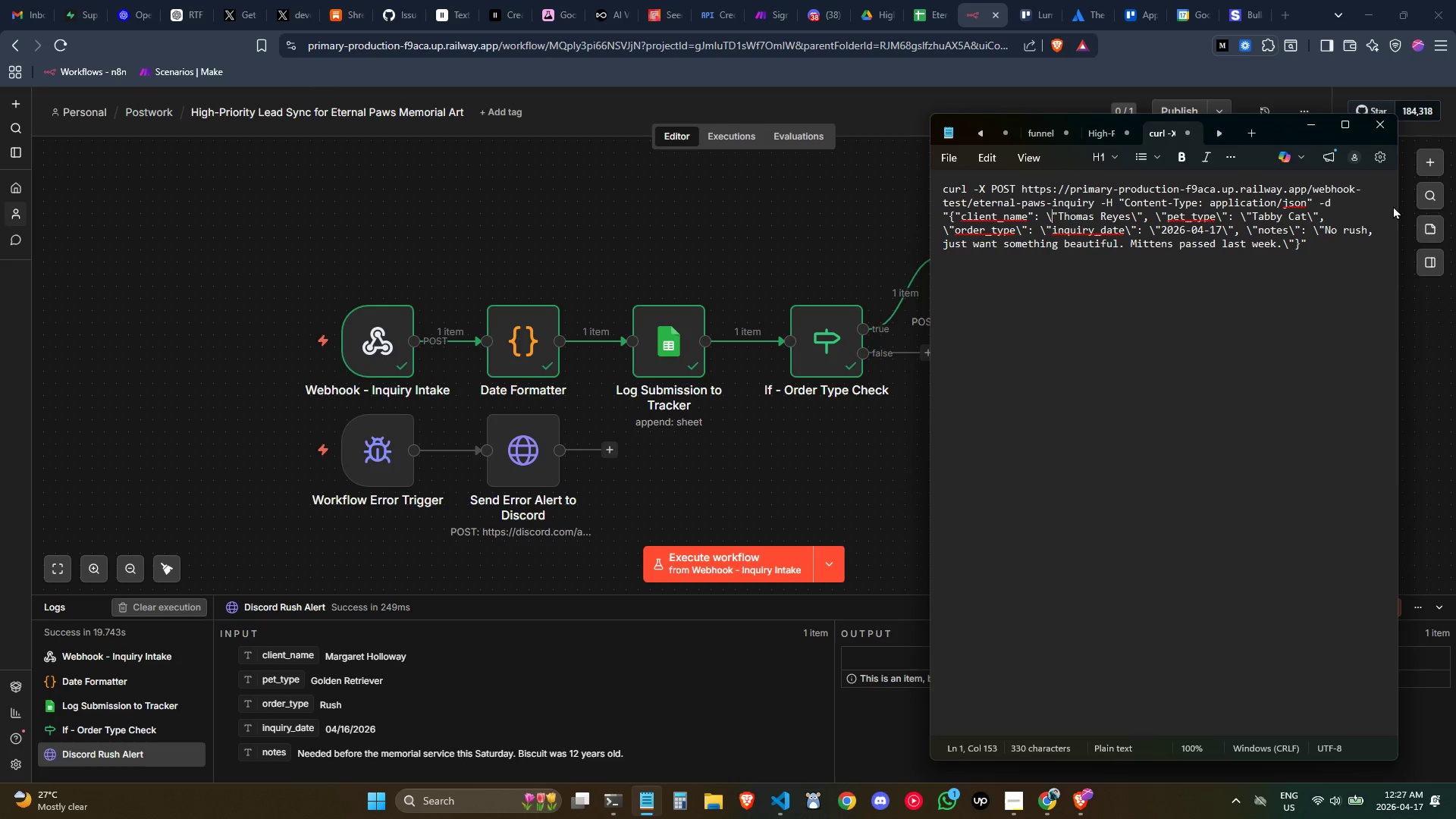 
hold_key(key=ArrowLeft, duration=0.56)
 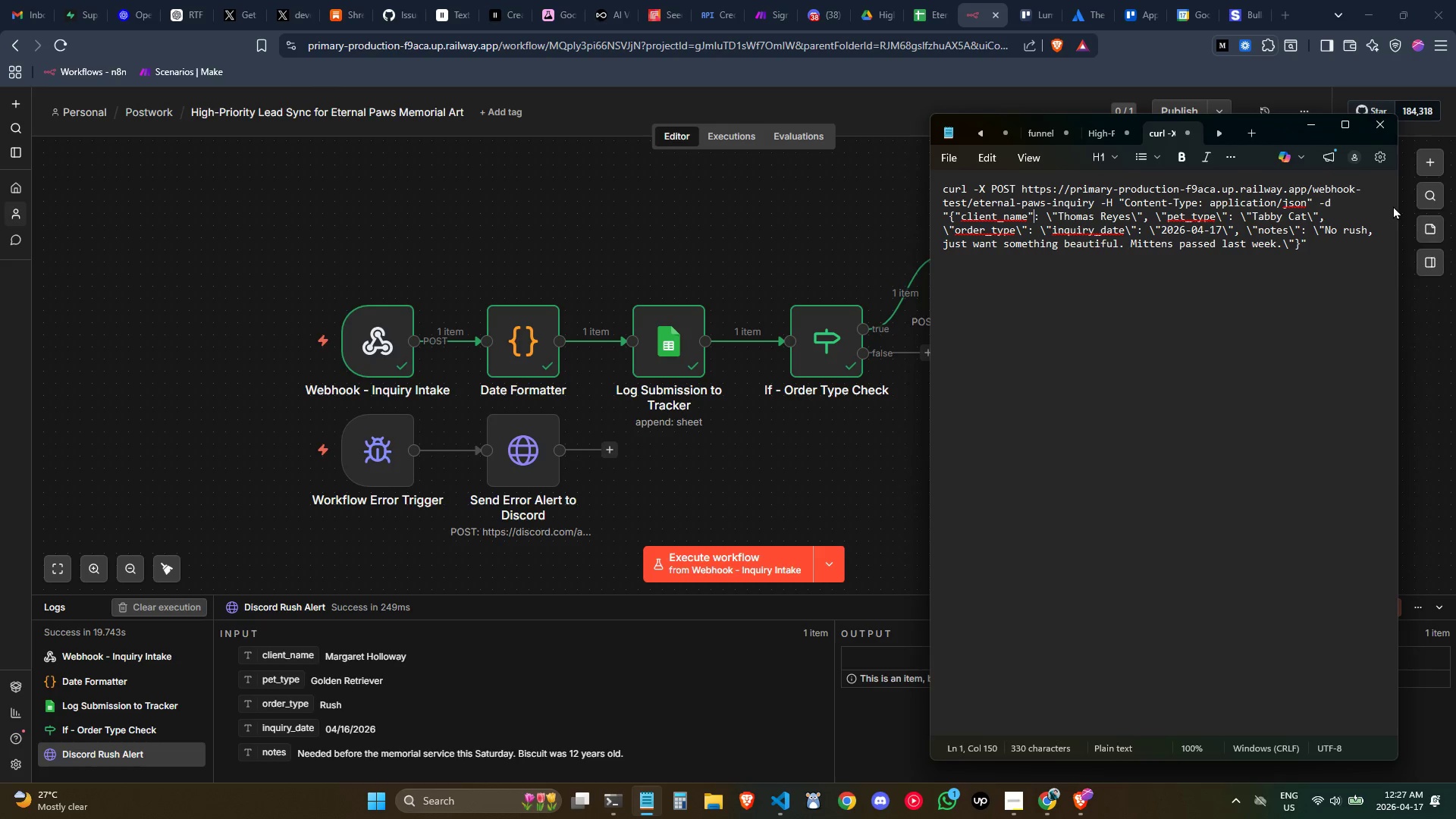 
key(ArrowLeft)
 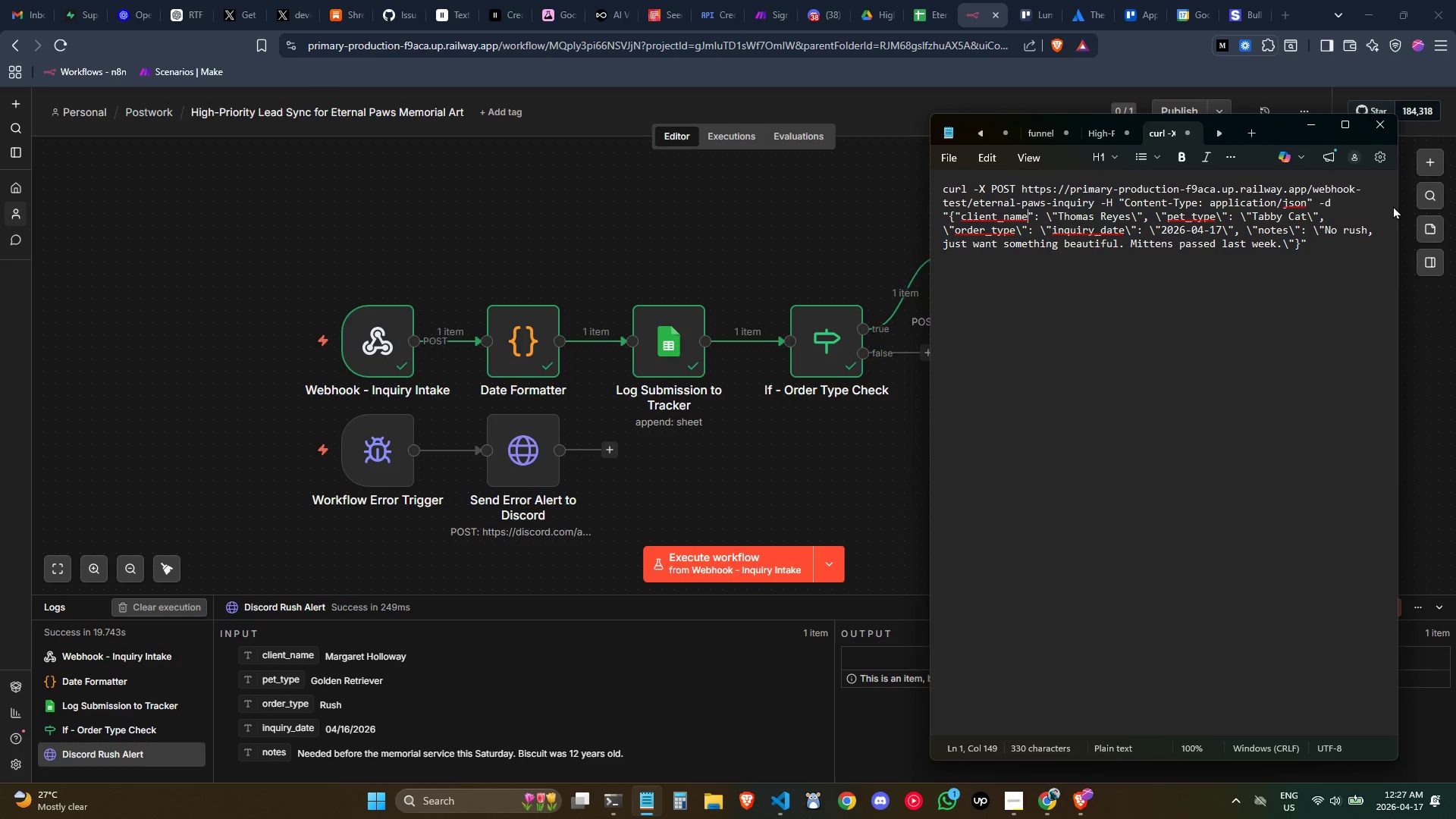 
key(Backslash)
 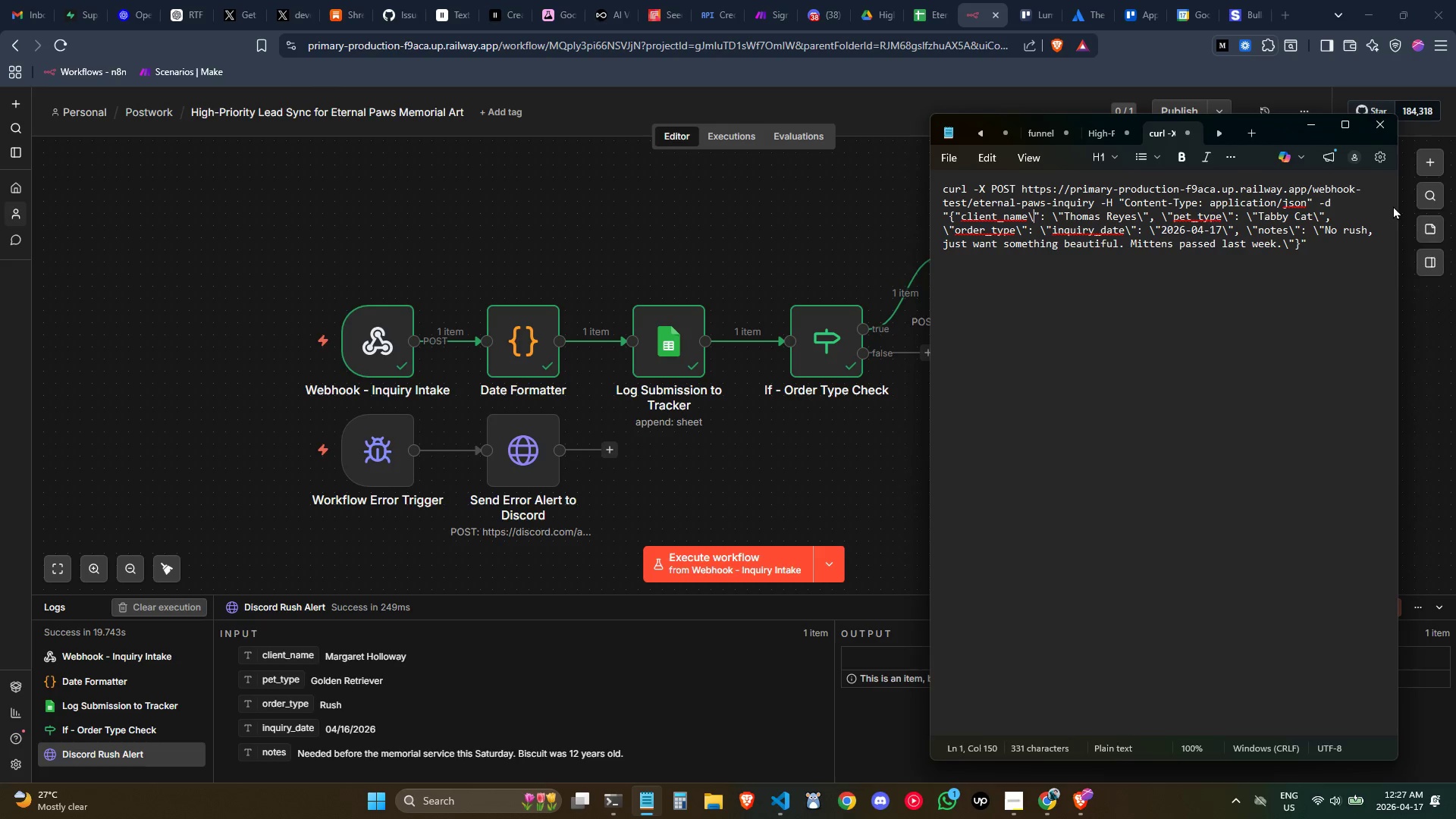 
hold_key(key=ArrowLeft, duration=0.77)
 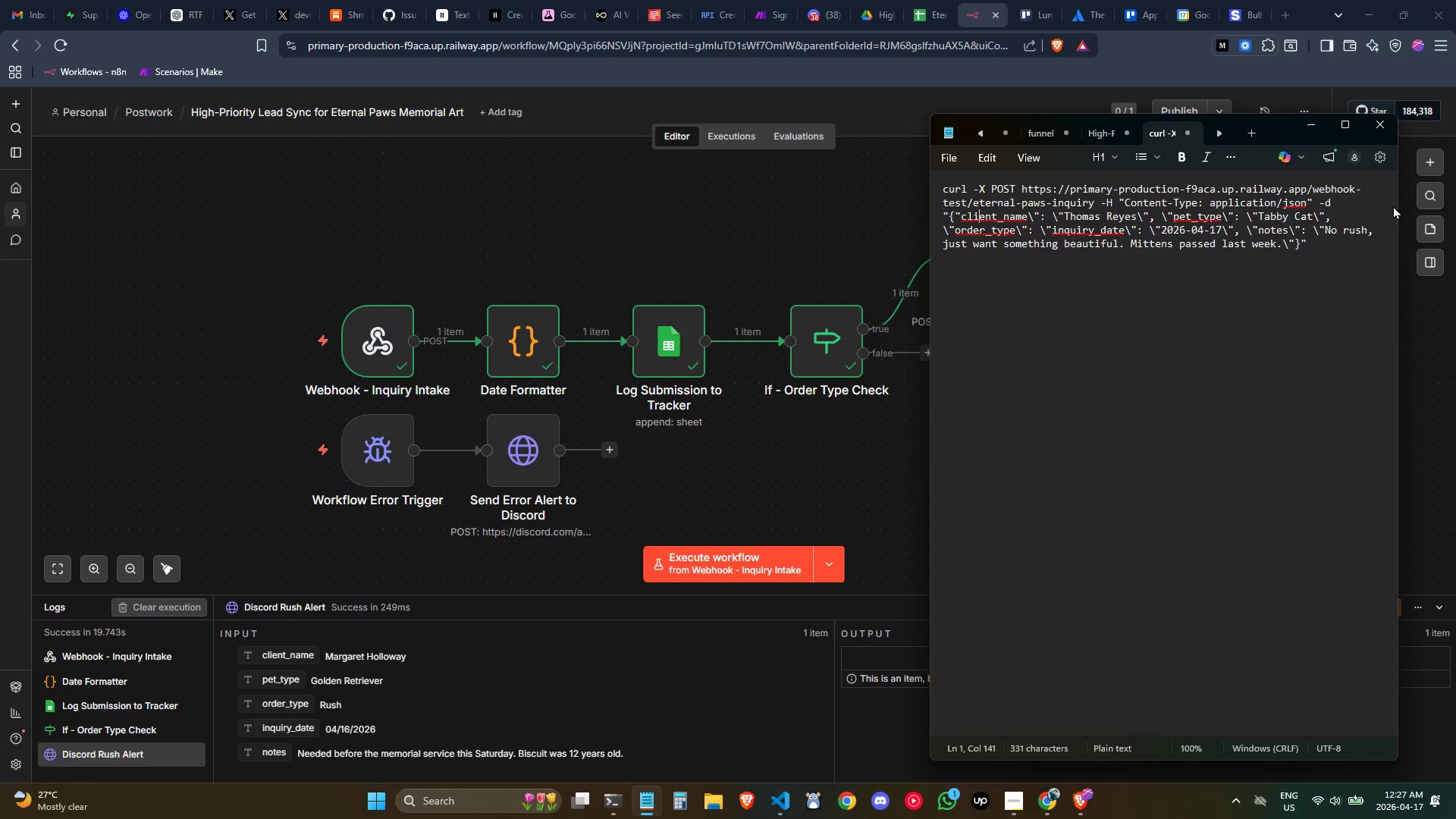 
key(ArrowLeft)
 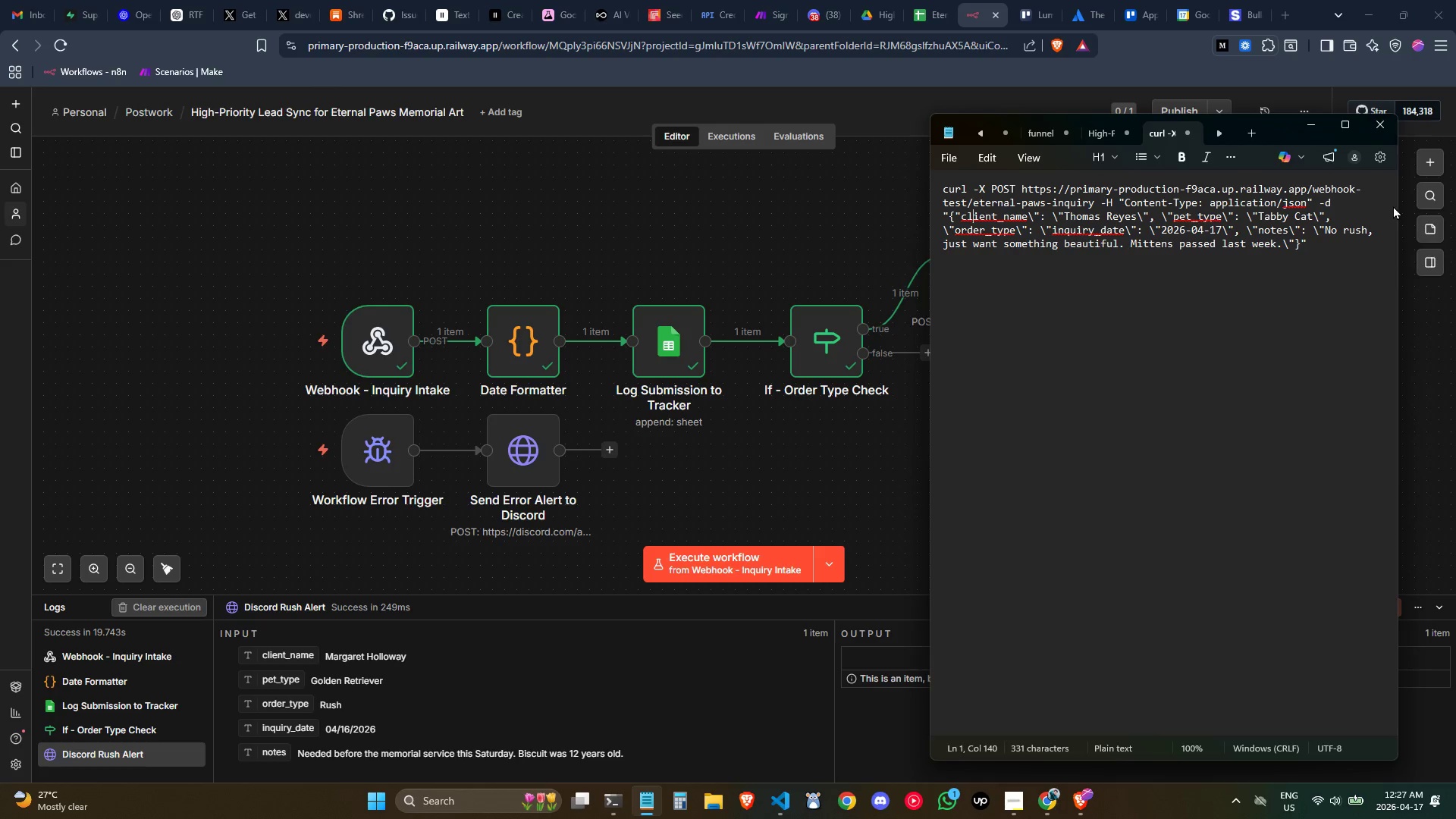 
key(ArrowLeft)
 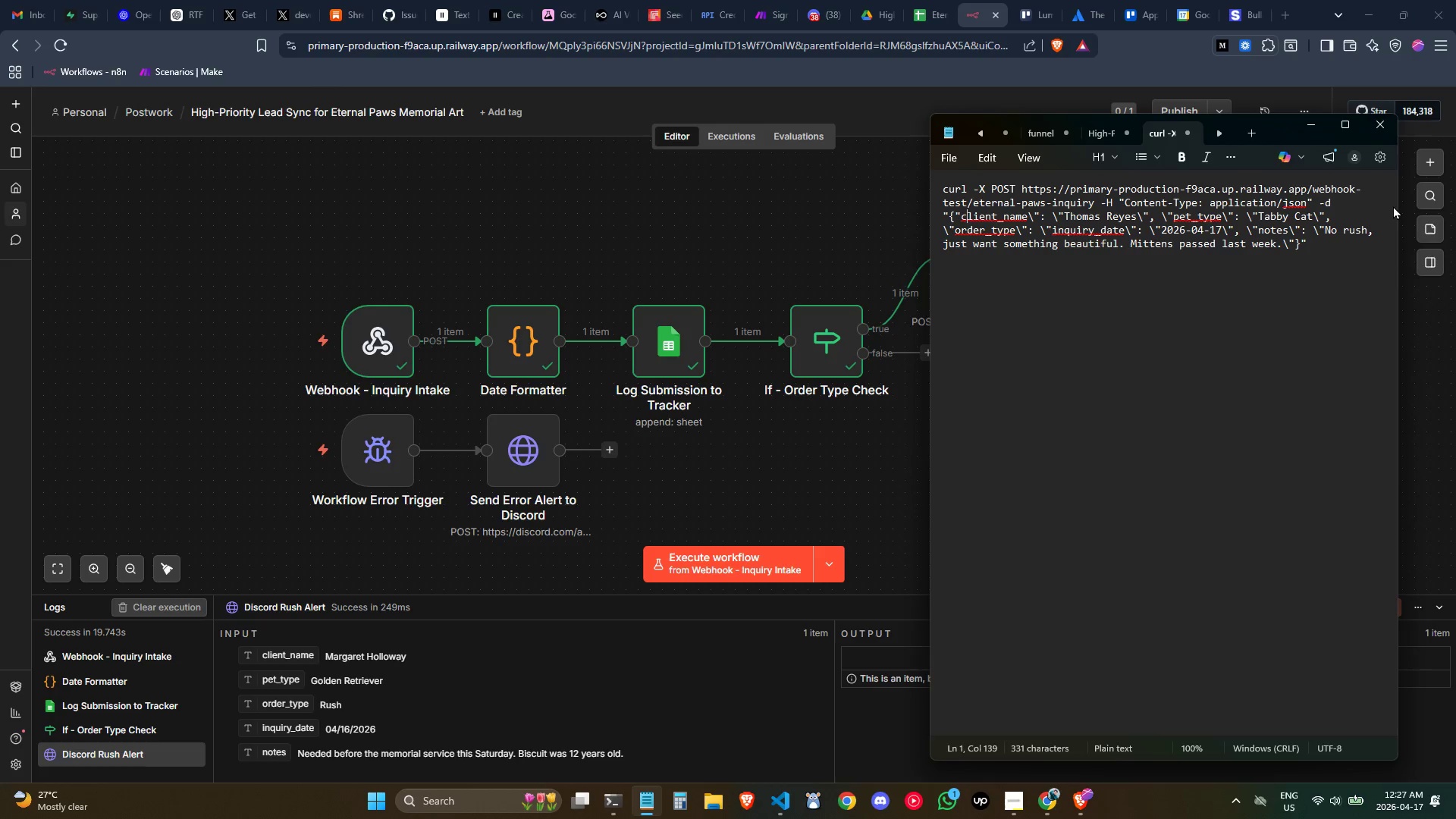 
key(ArrowLeft)
 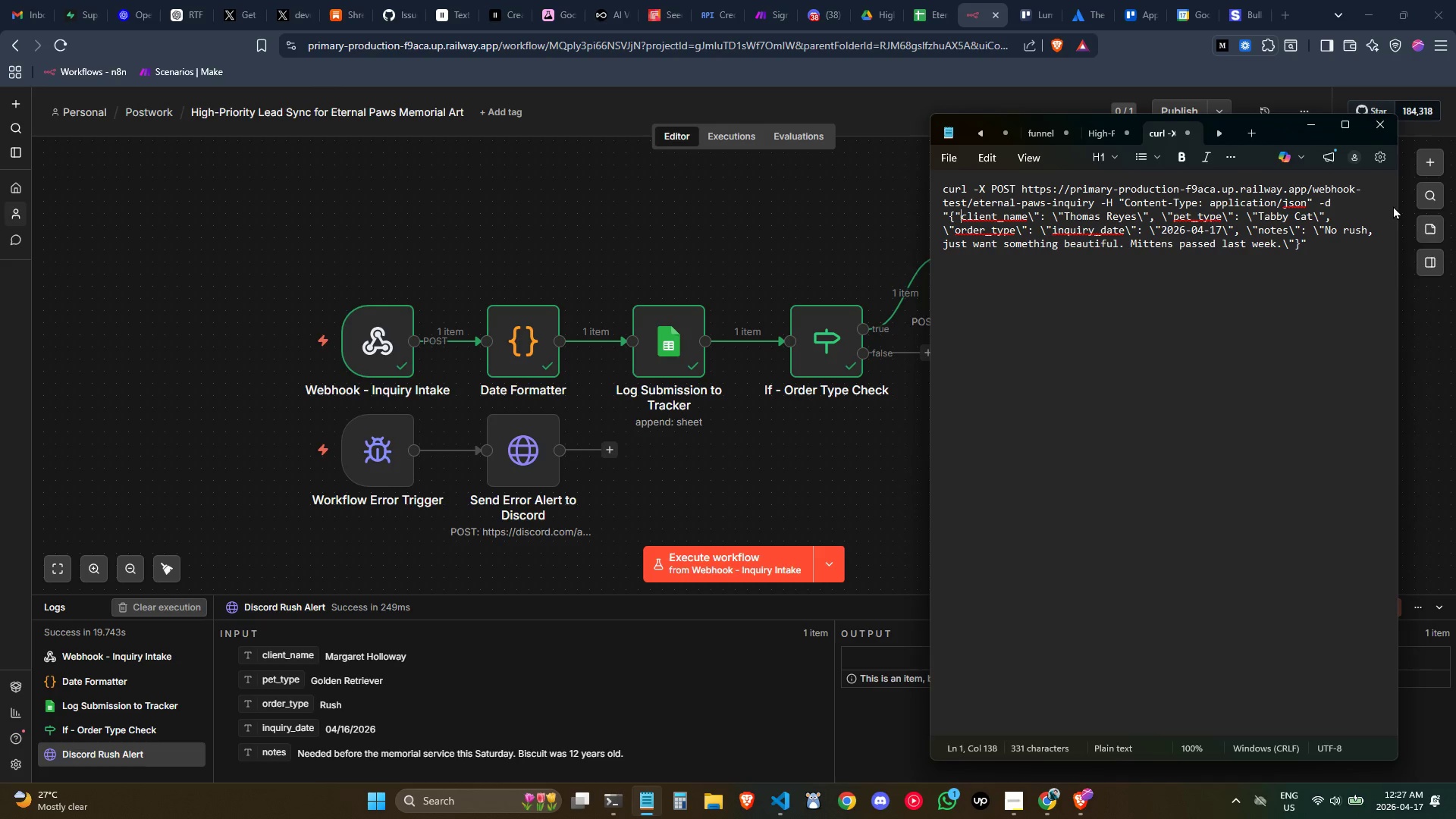 
key(ArrowLeft)
 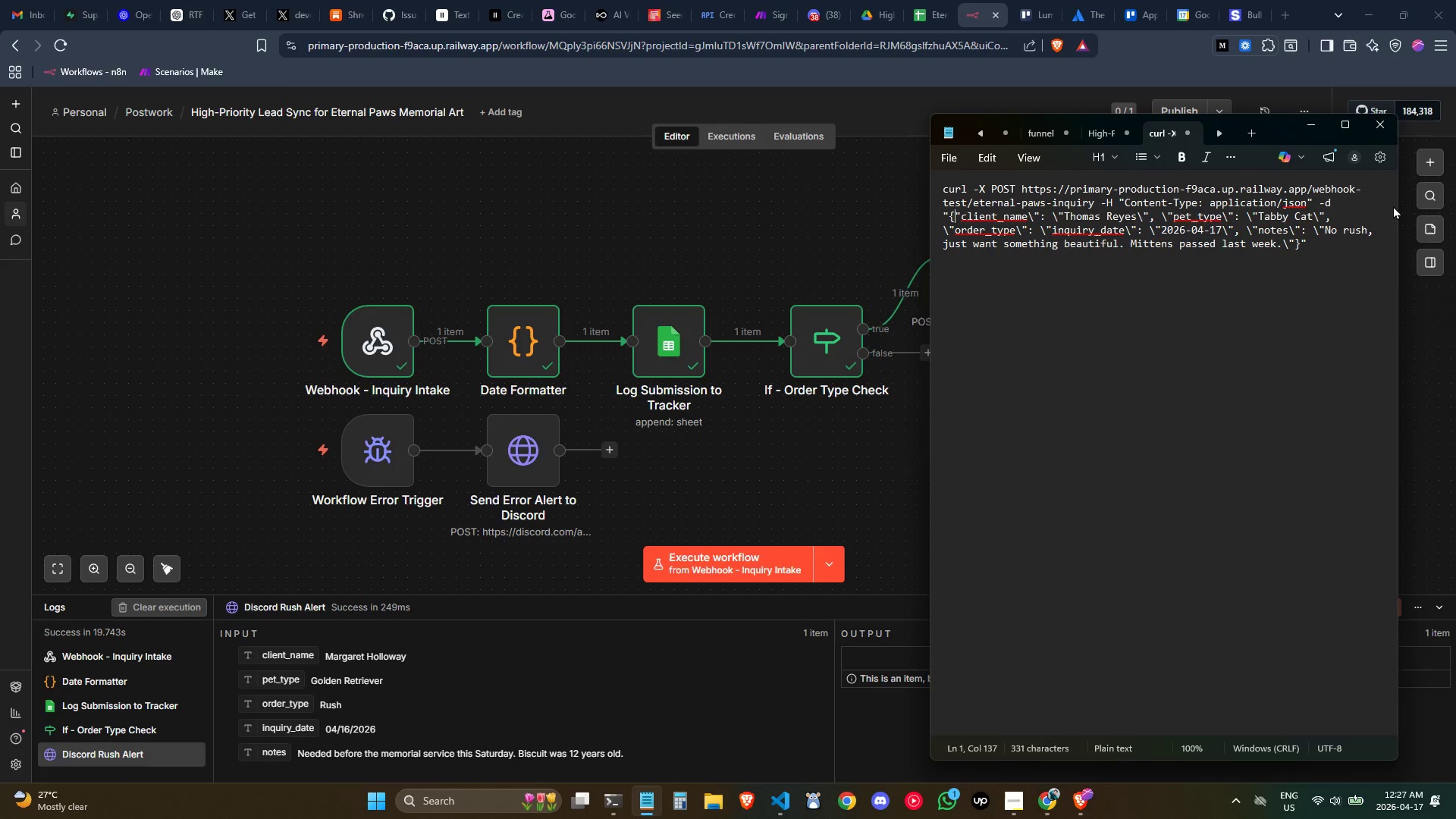 
key(Backslash)
 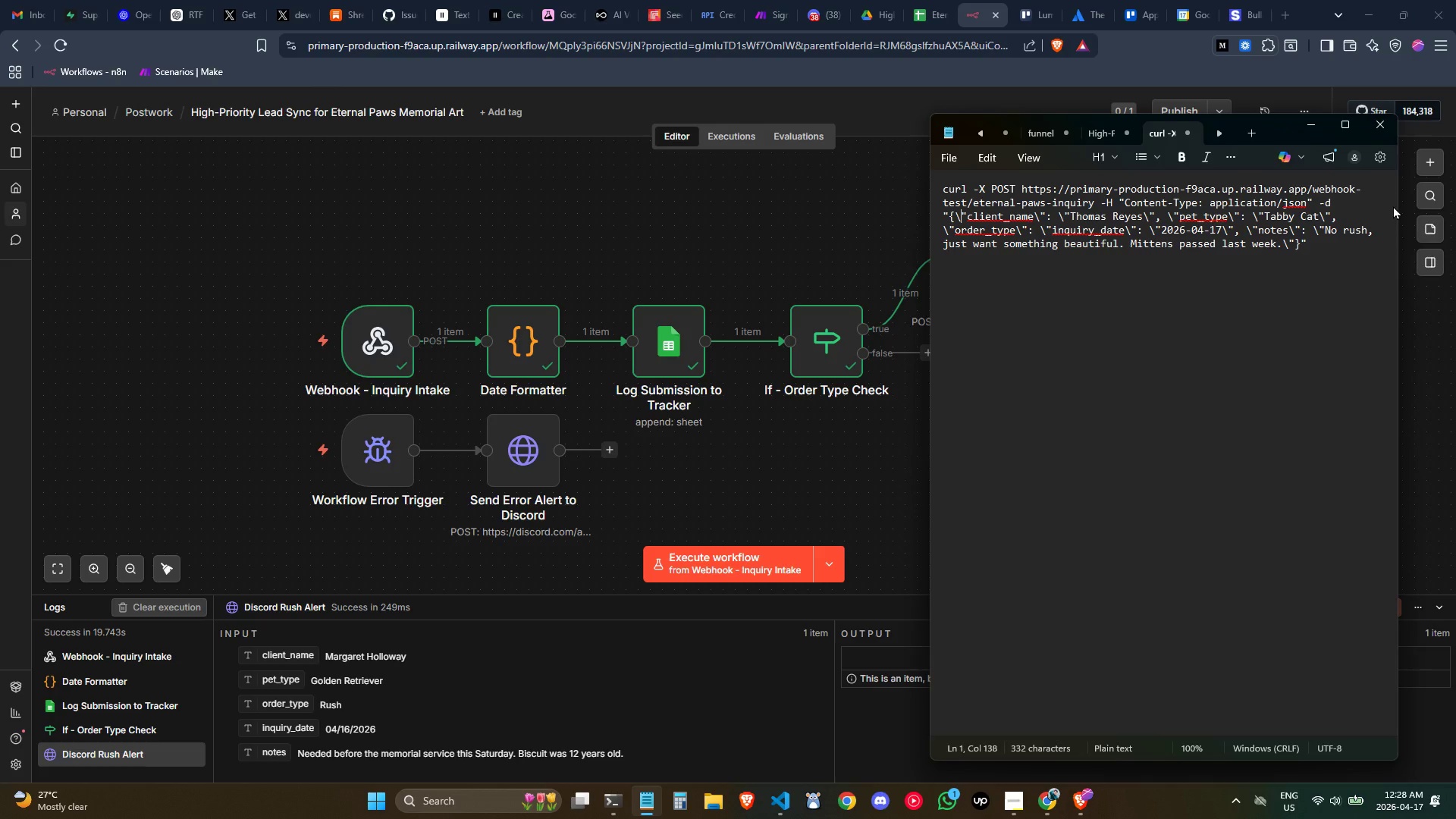 
wait(19.48)
 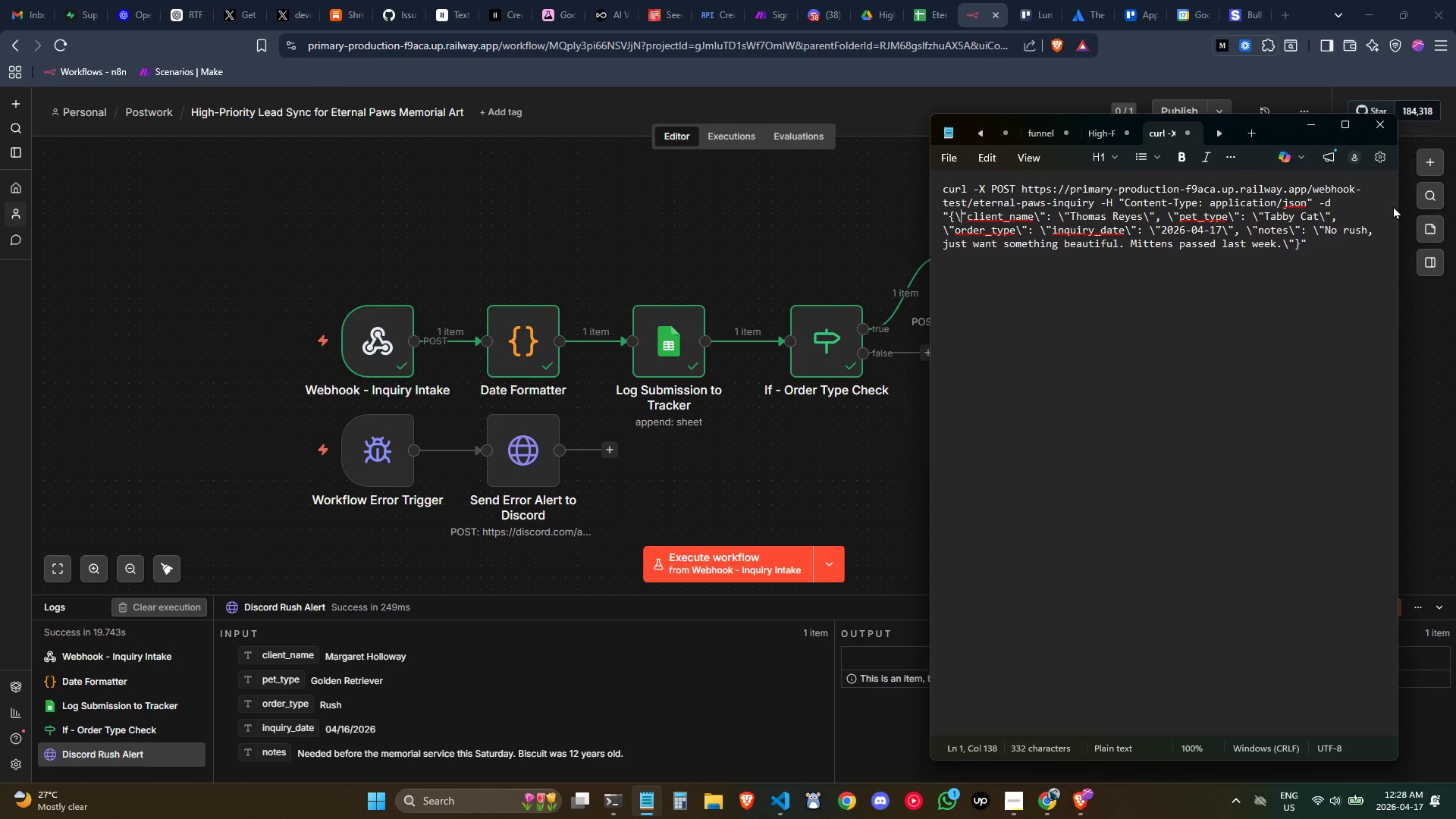 
left_click([1306, 255])
 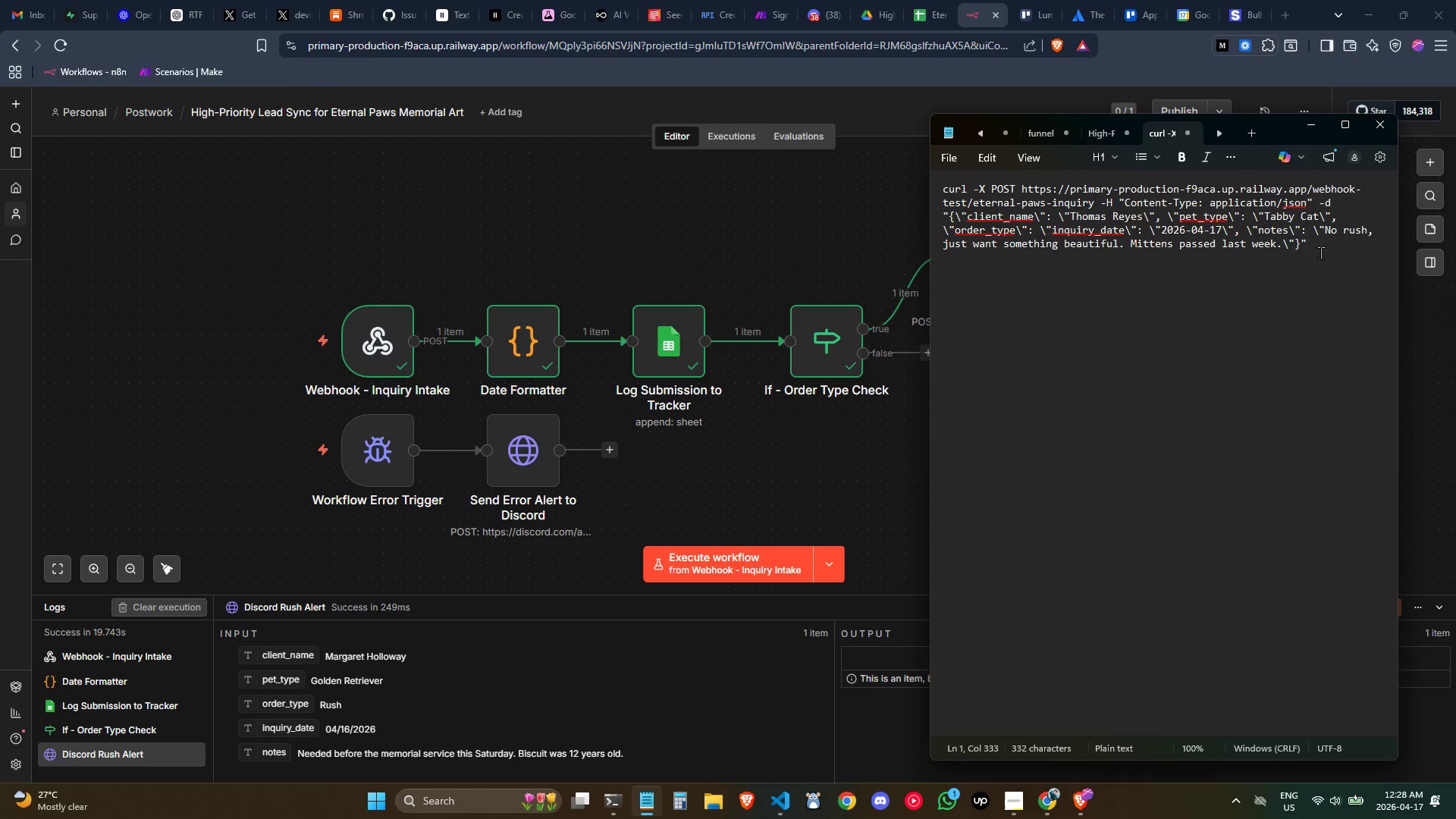 
left_click_drag(start_coordinate=[1320, 252], to_coordinate=[876, 178])
 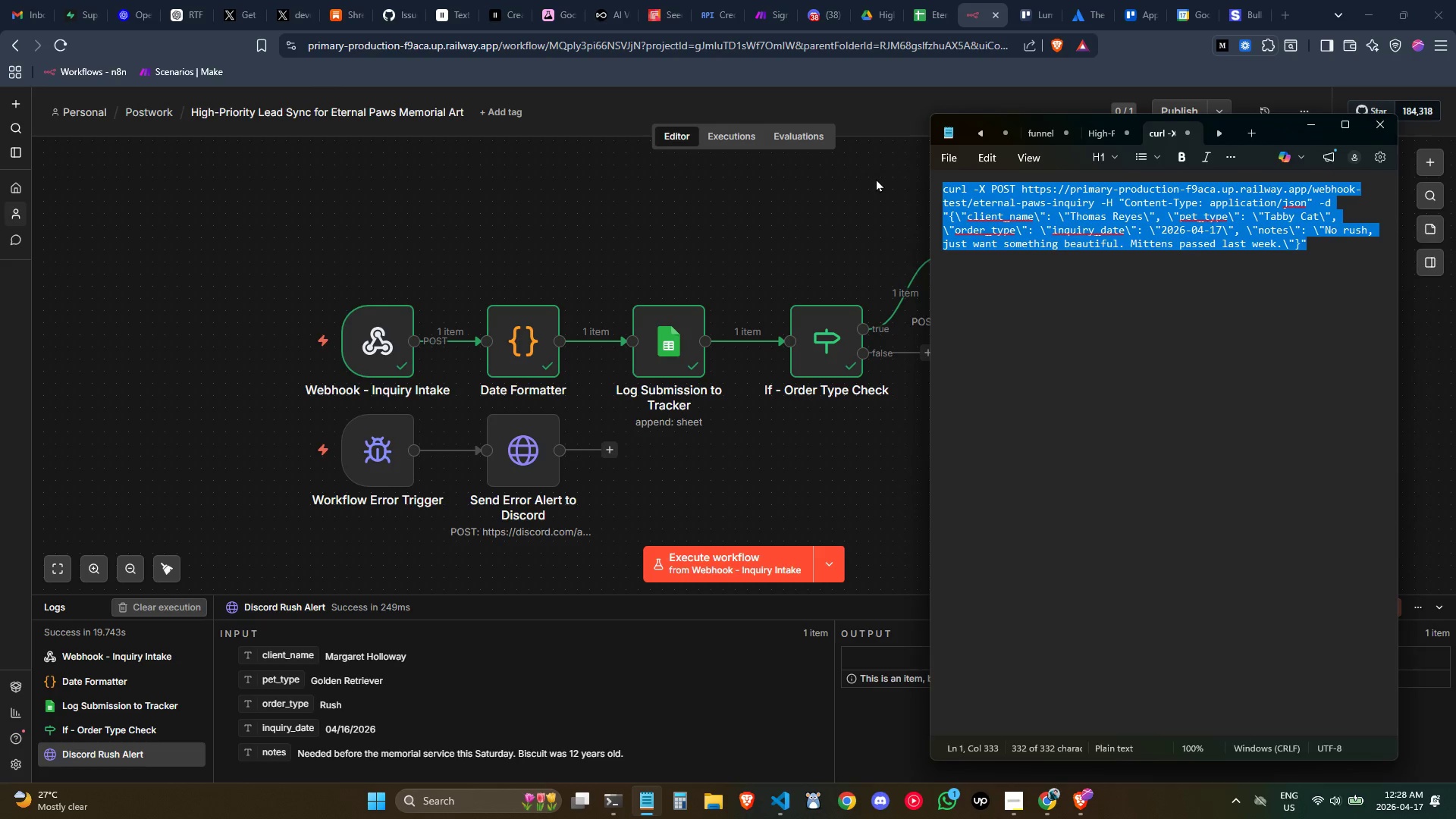 
key(Control+C)
 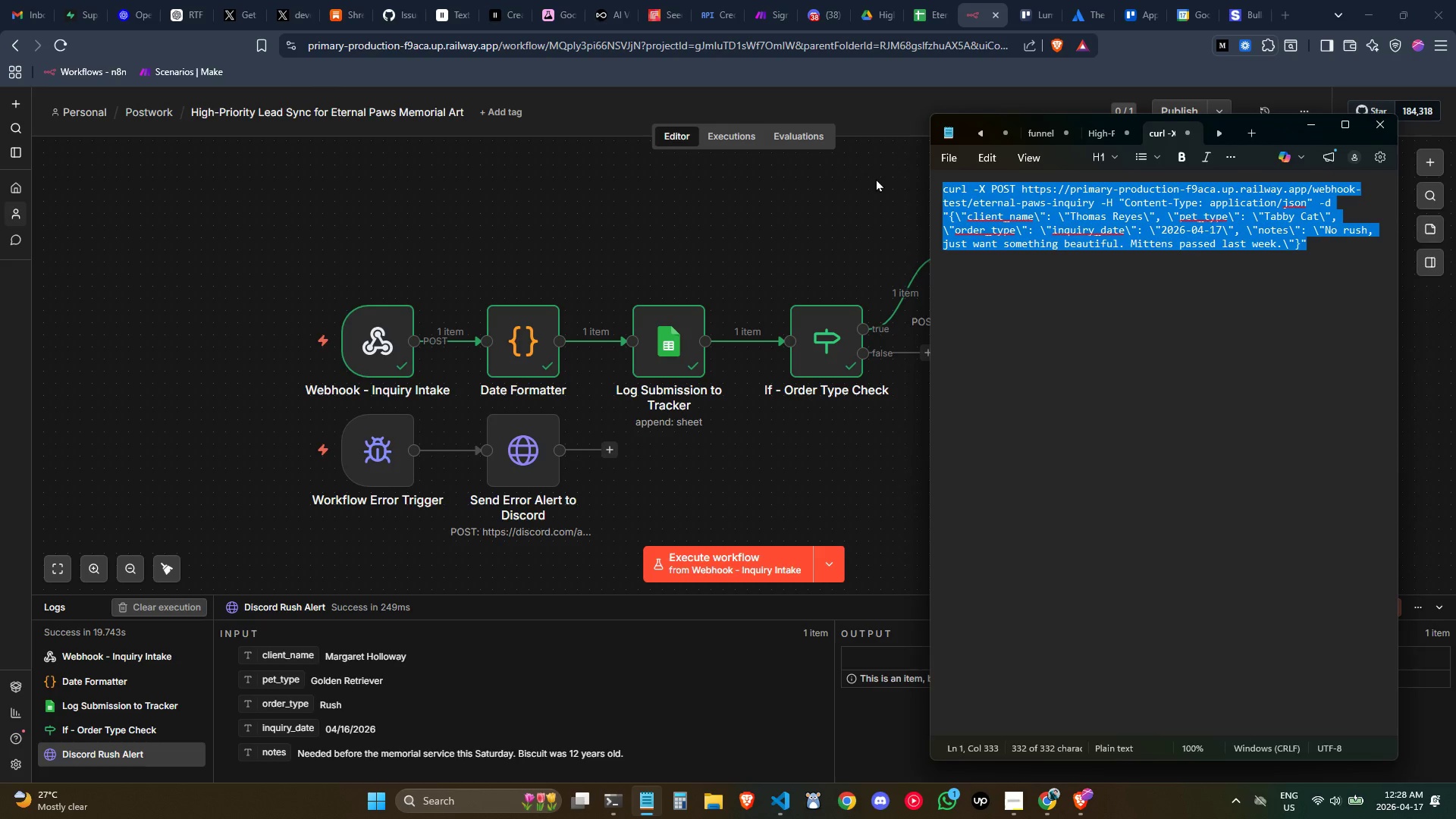 
key(Control+C)
 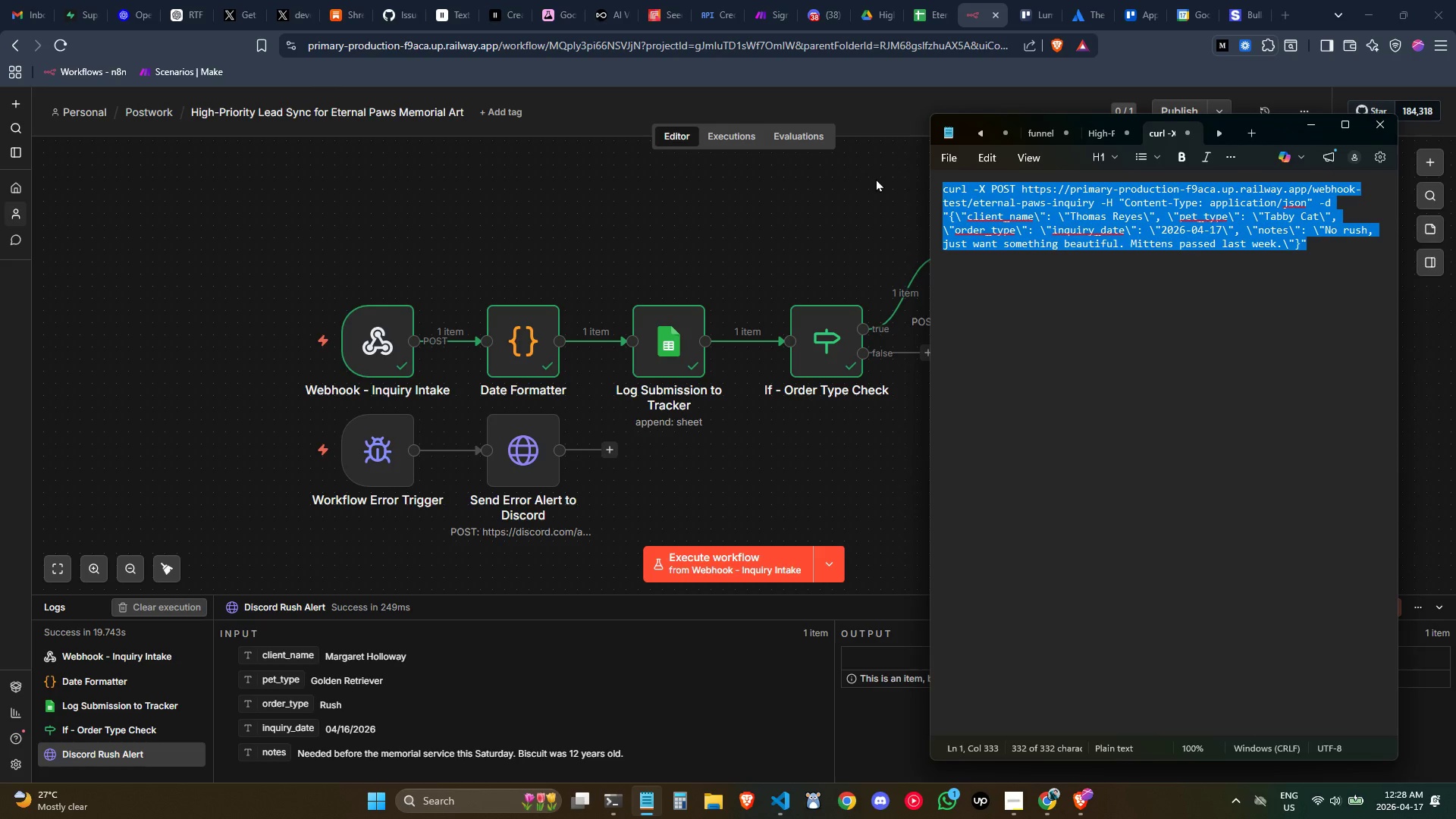 
key(Control+C)
 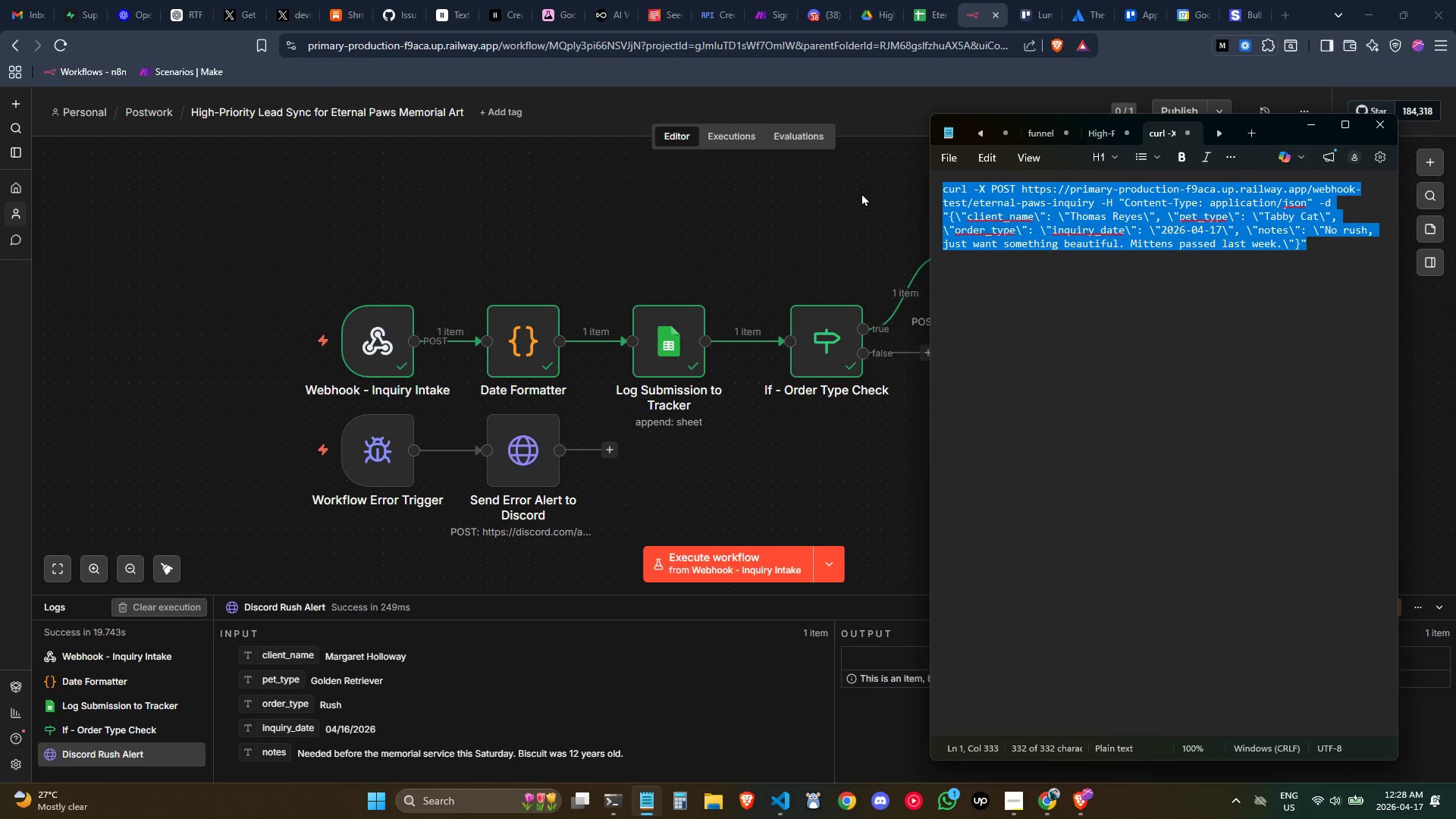 
key(Control+C)
 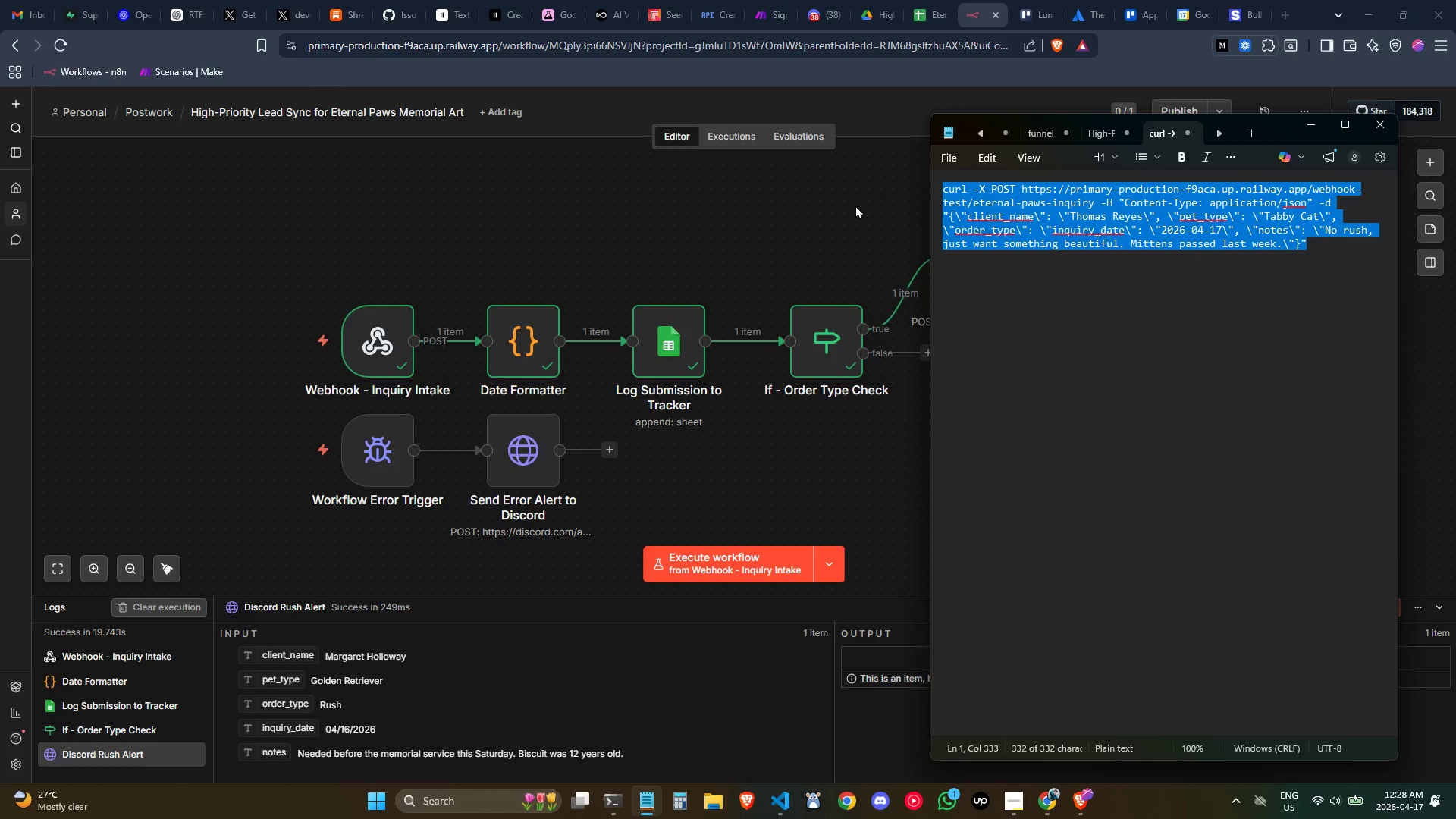 
key(Control+C)
 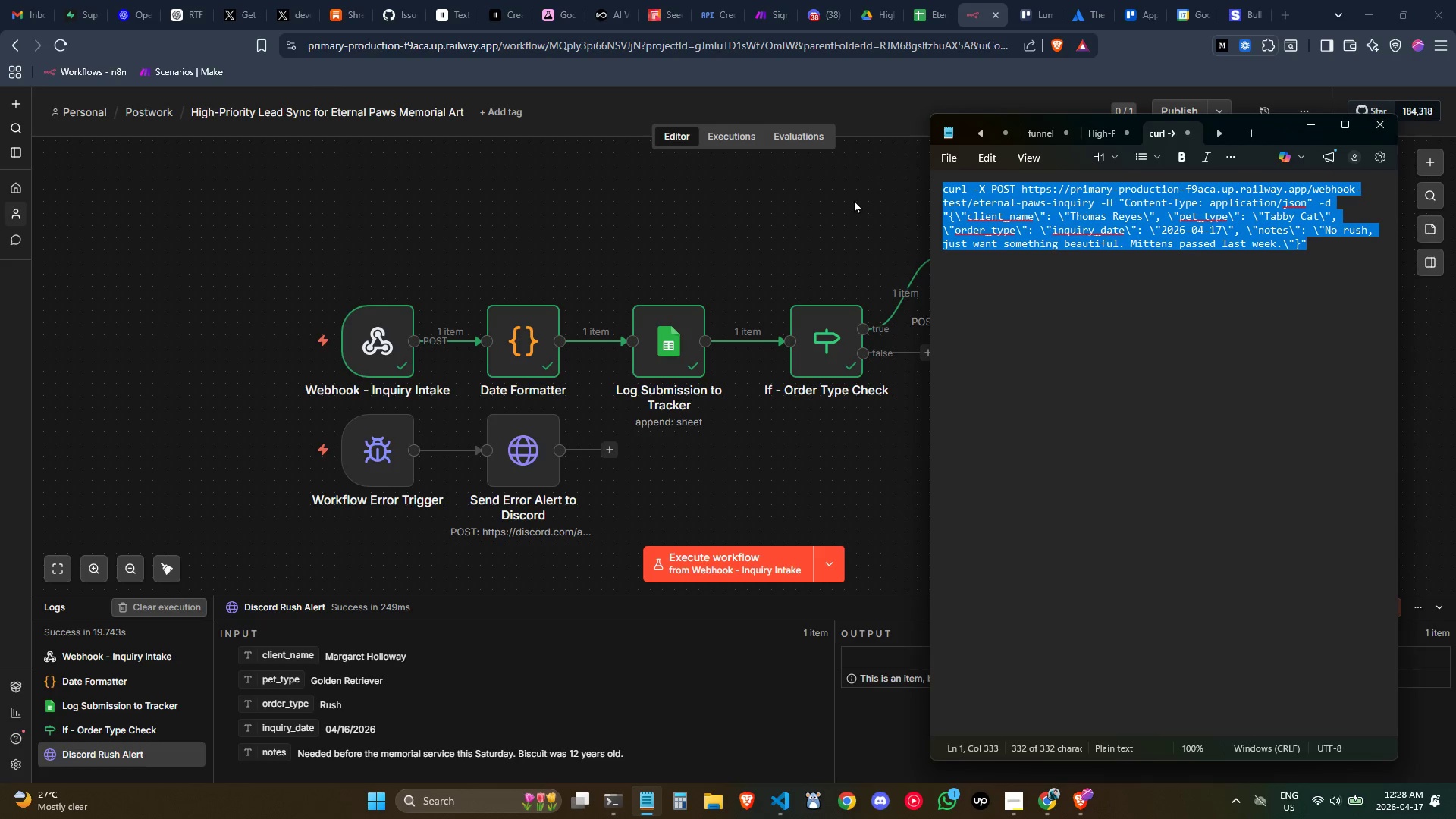 
key(Control+C)
 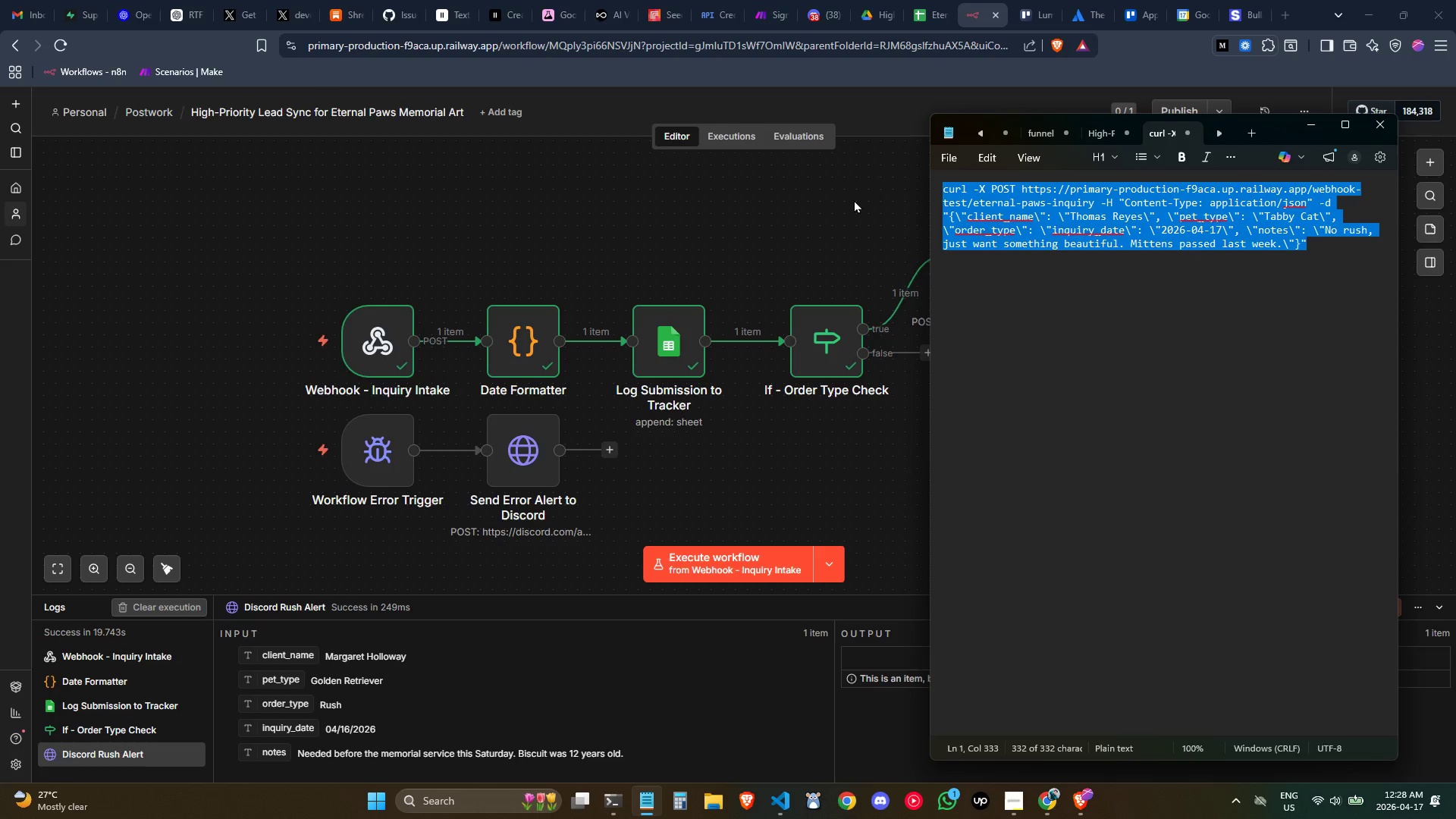 
key(Control+C)
 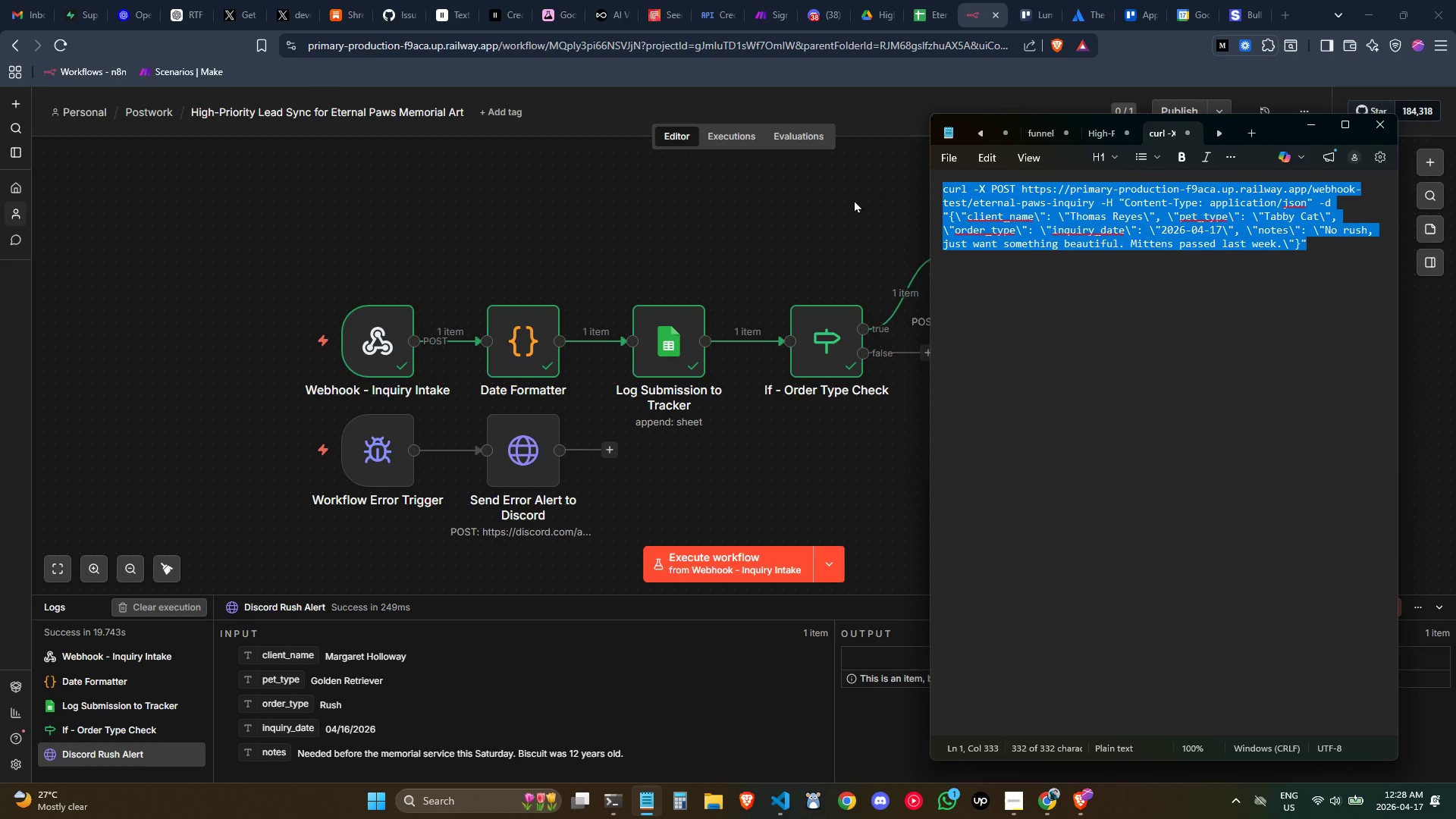 
key(Control+C)
 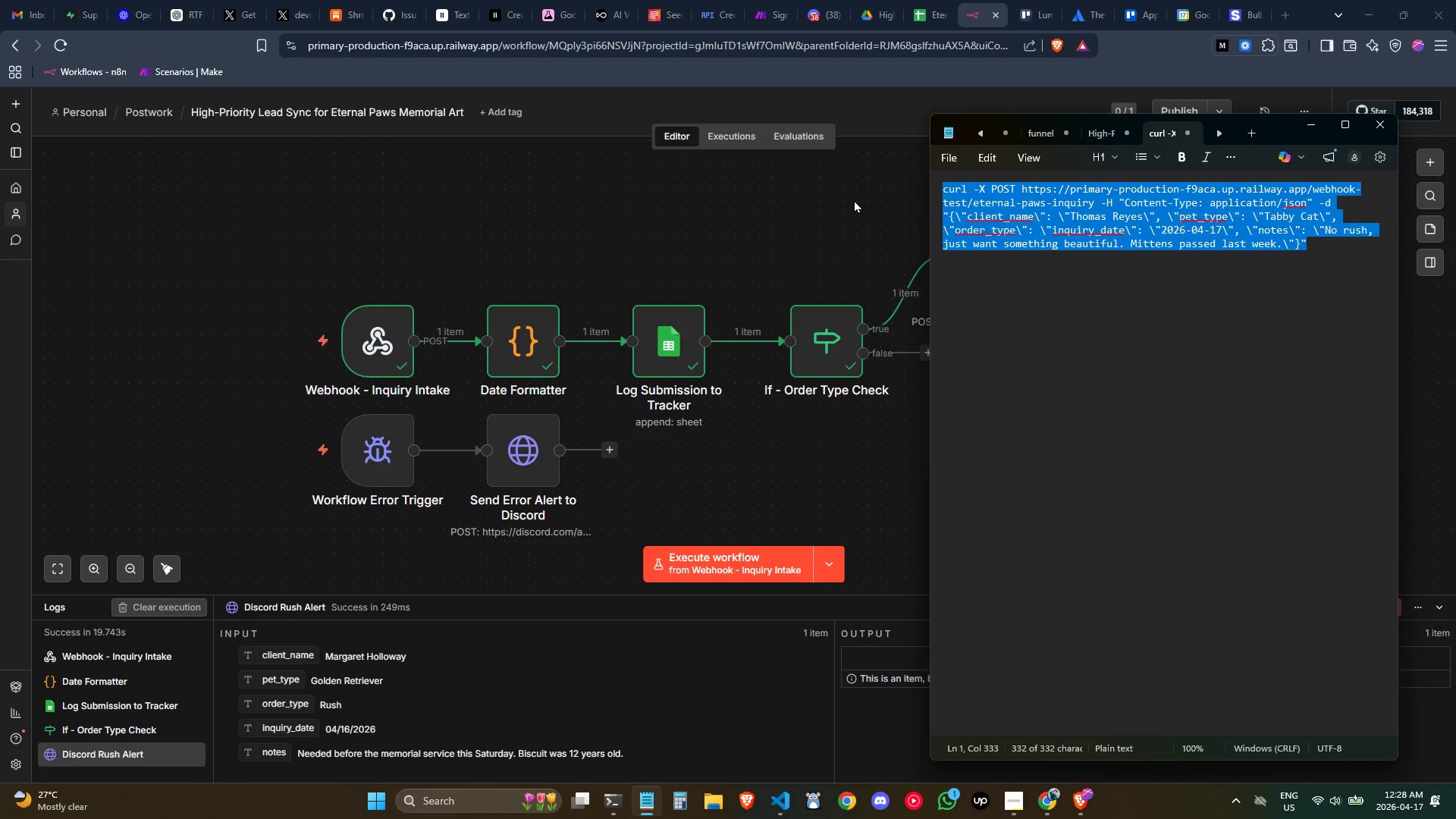 
key(Control+C)
 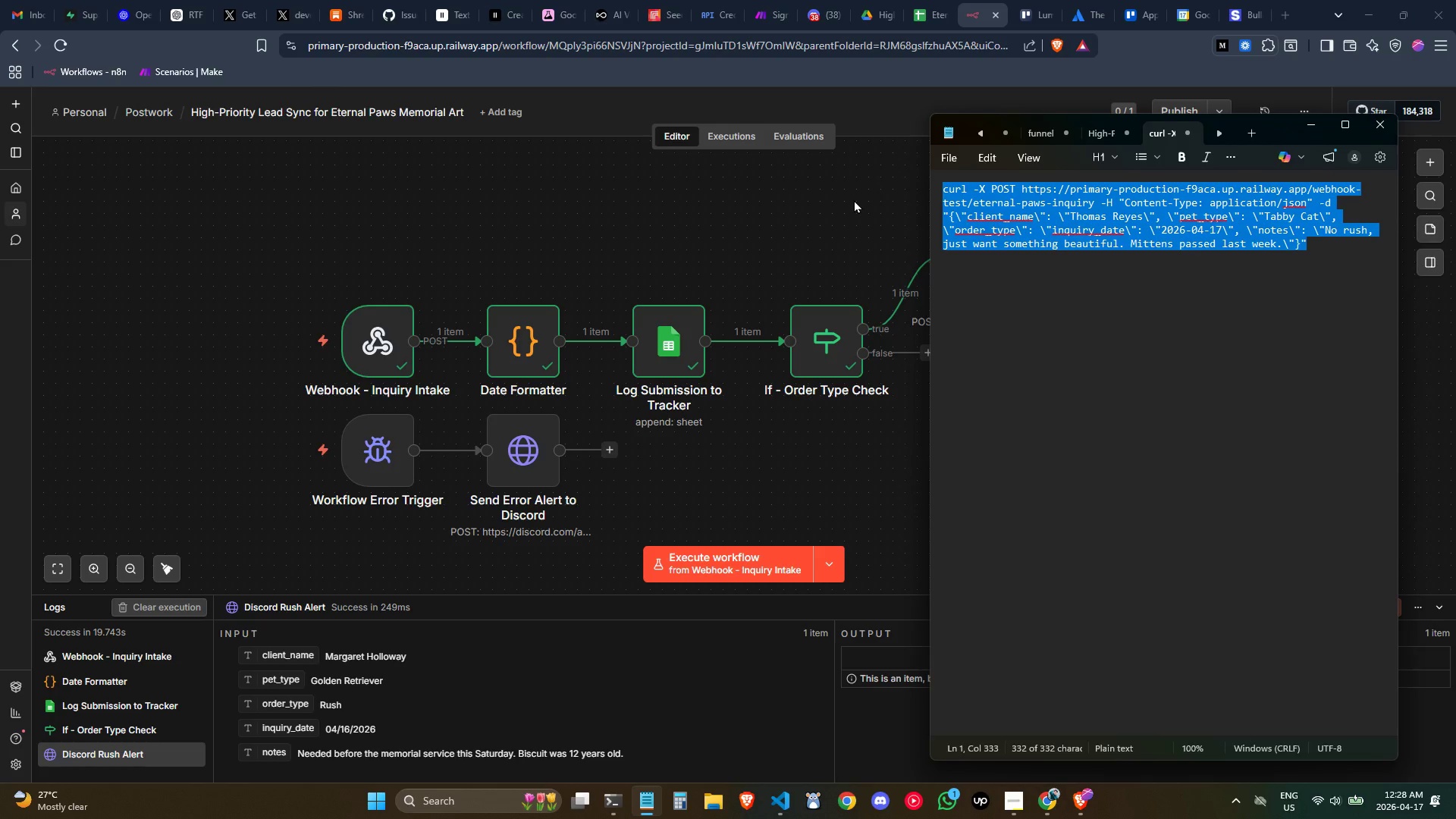 
key(Control+C)
 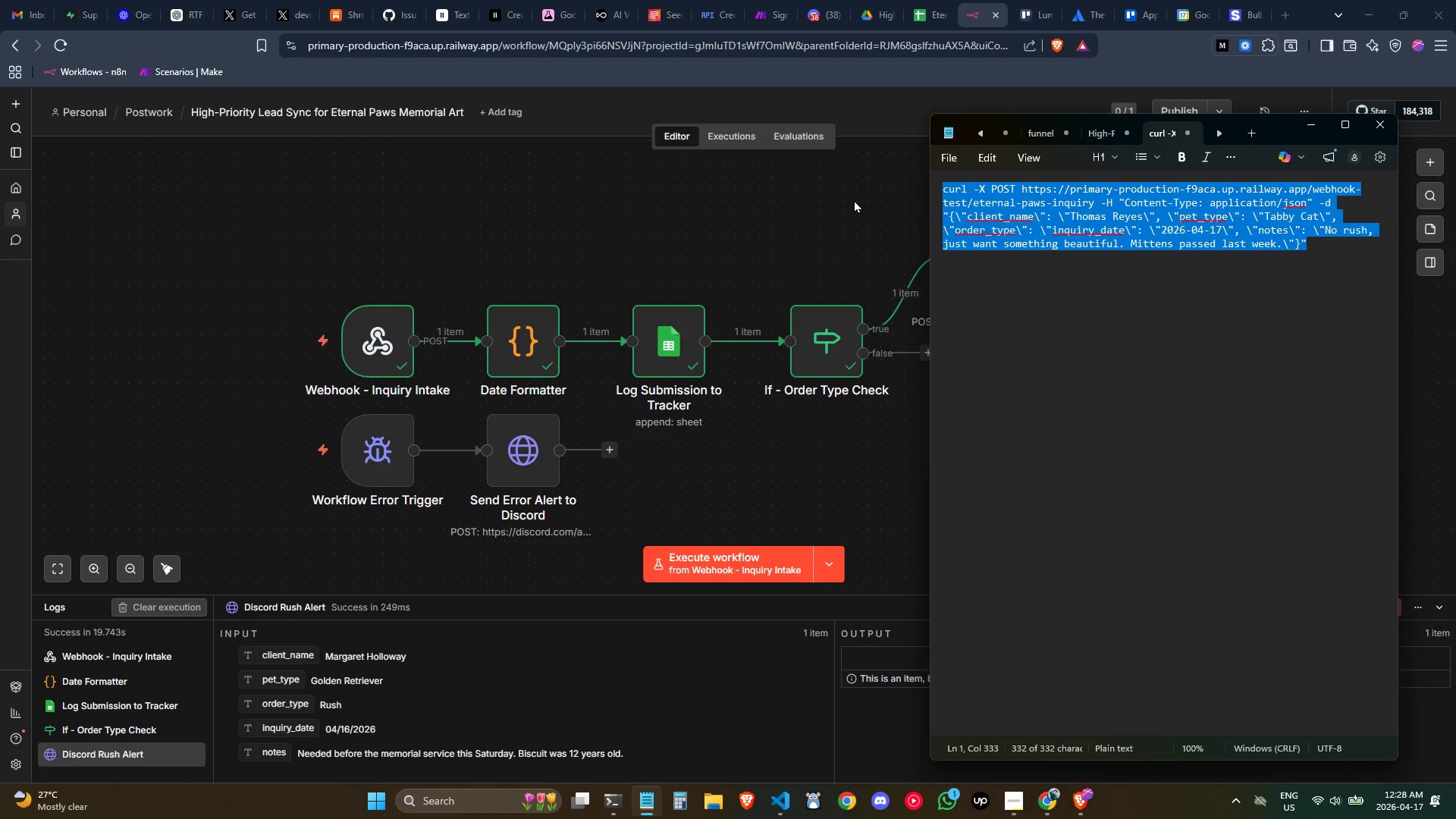 
key(Control+C)
 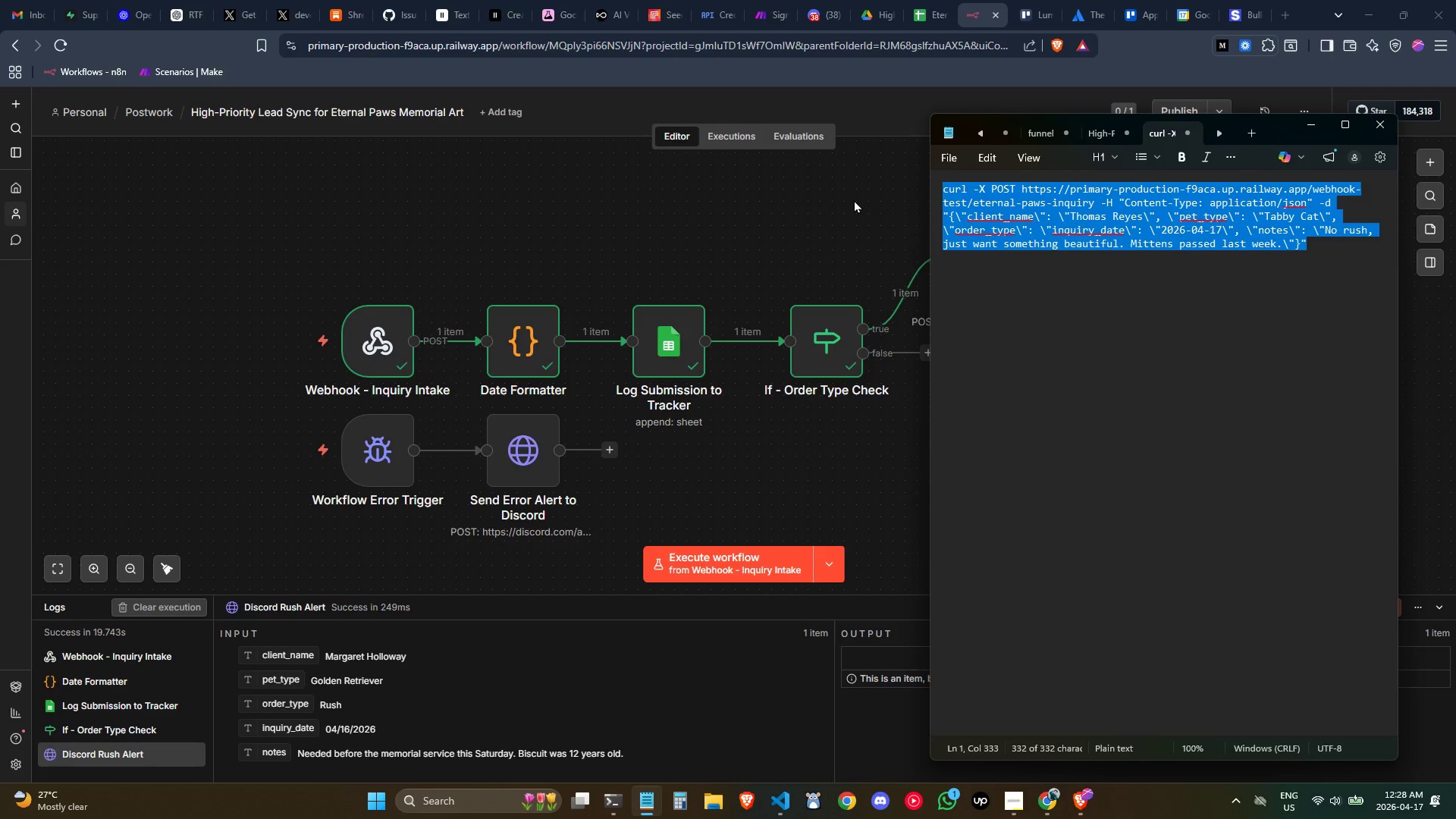 
key(Control+ControlLeft)
 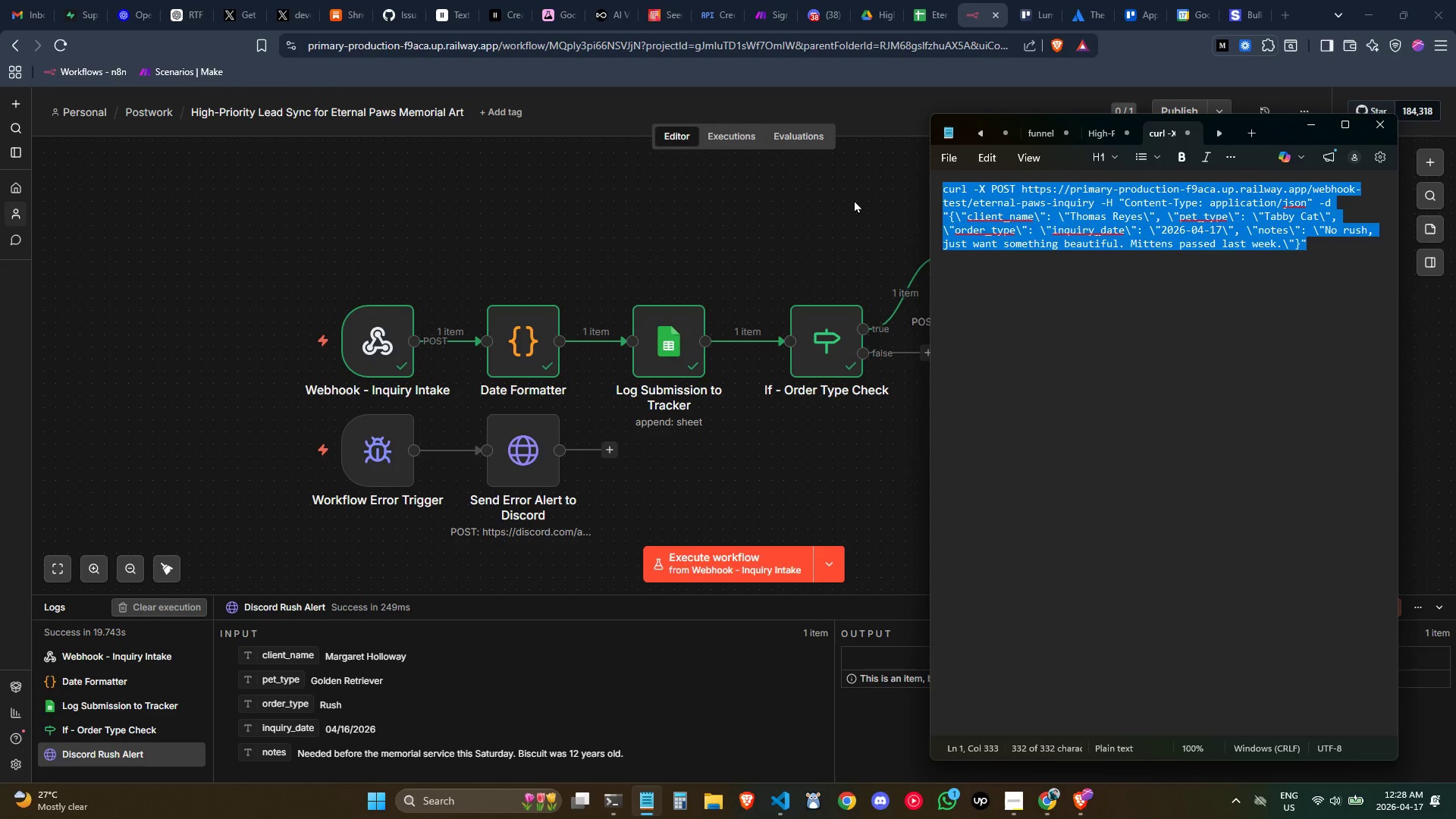 
key(Control+C)
 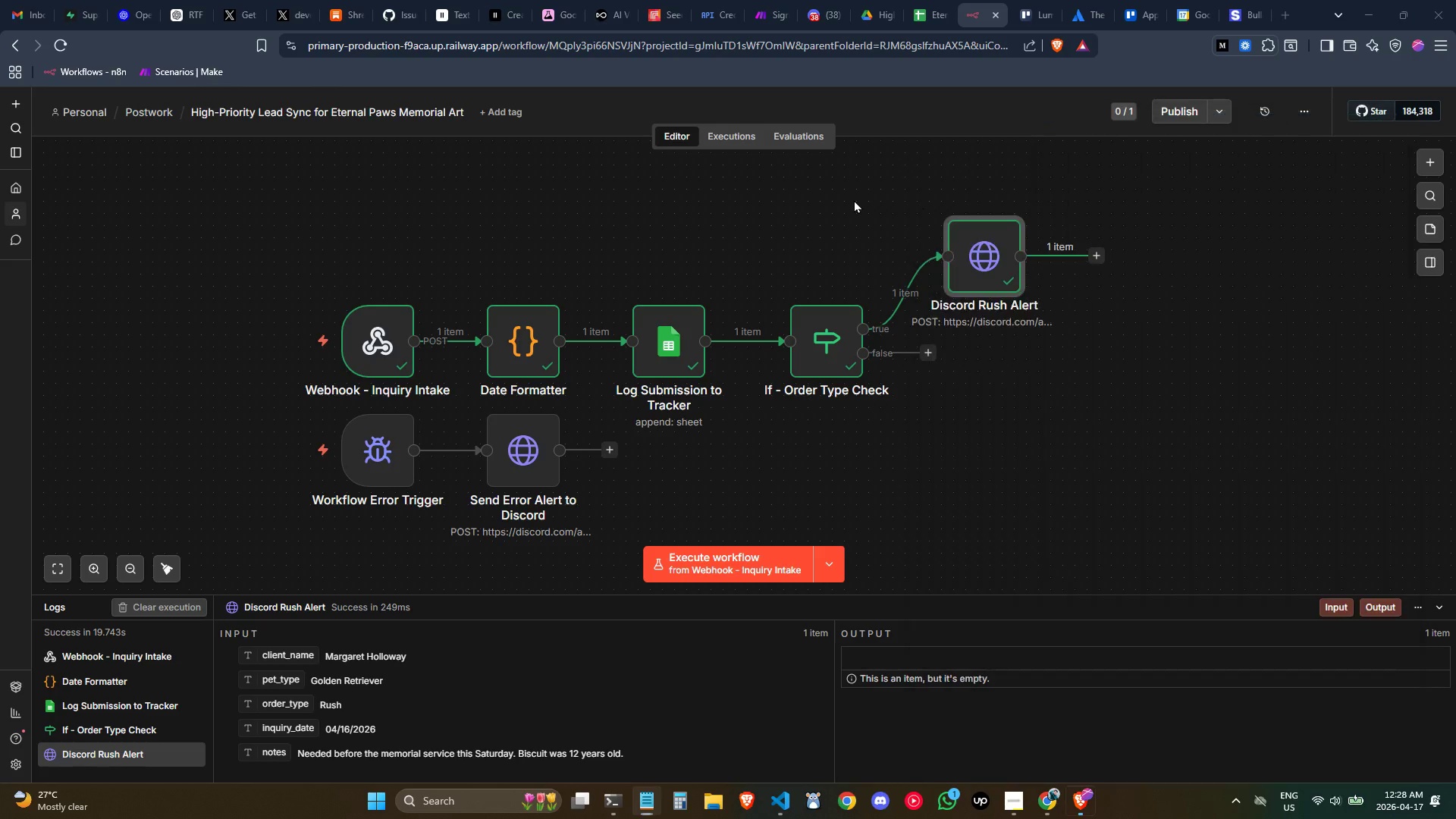 
left_click([854, 199])
 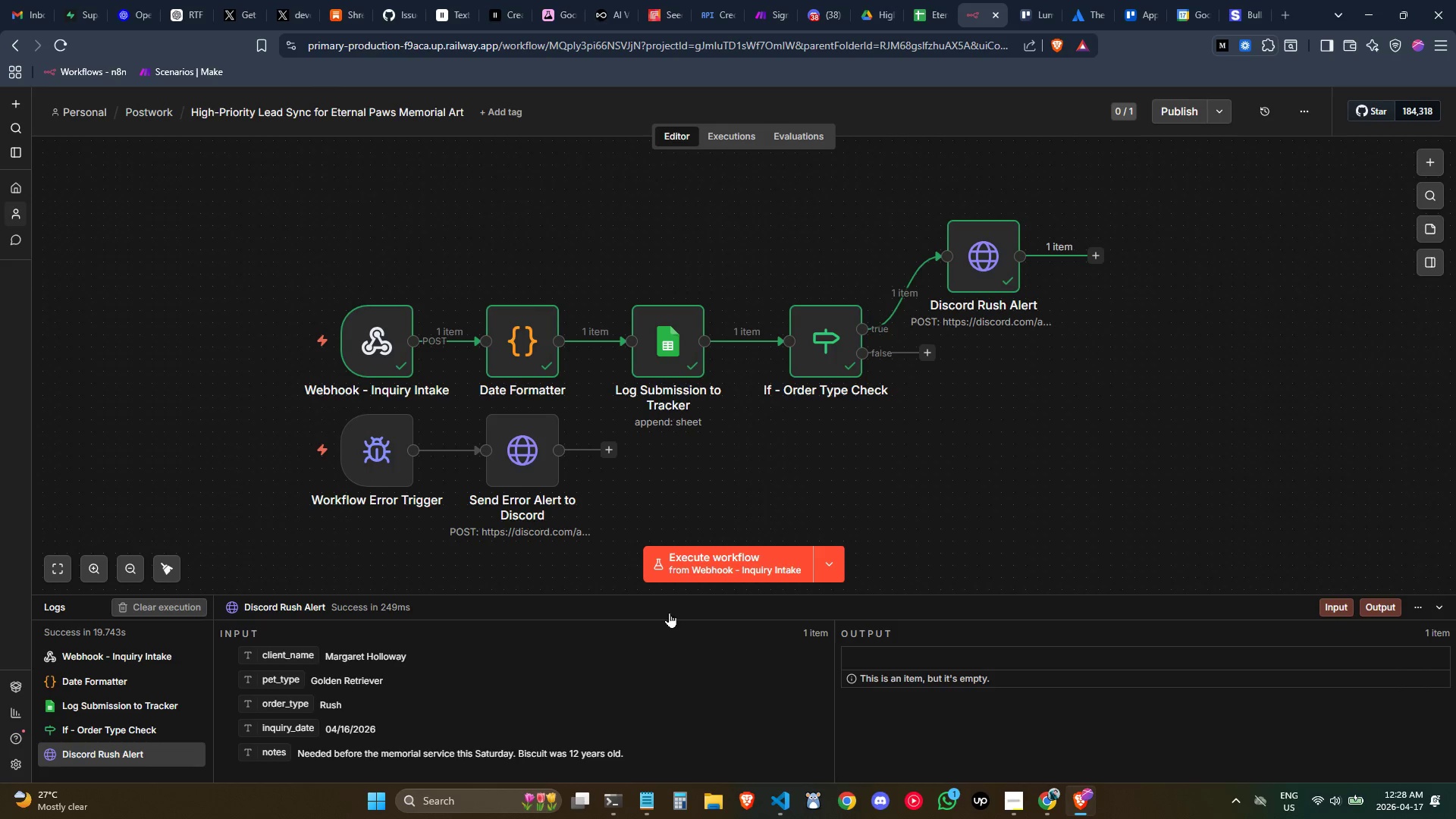 
left_click([618, 811])
 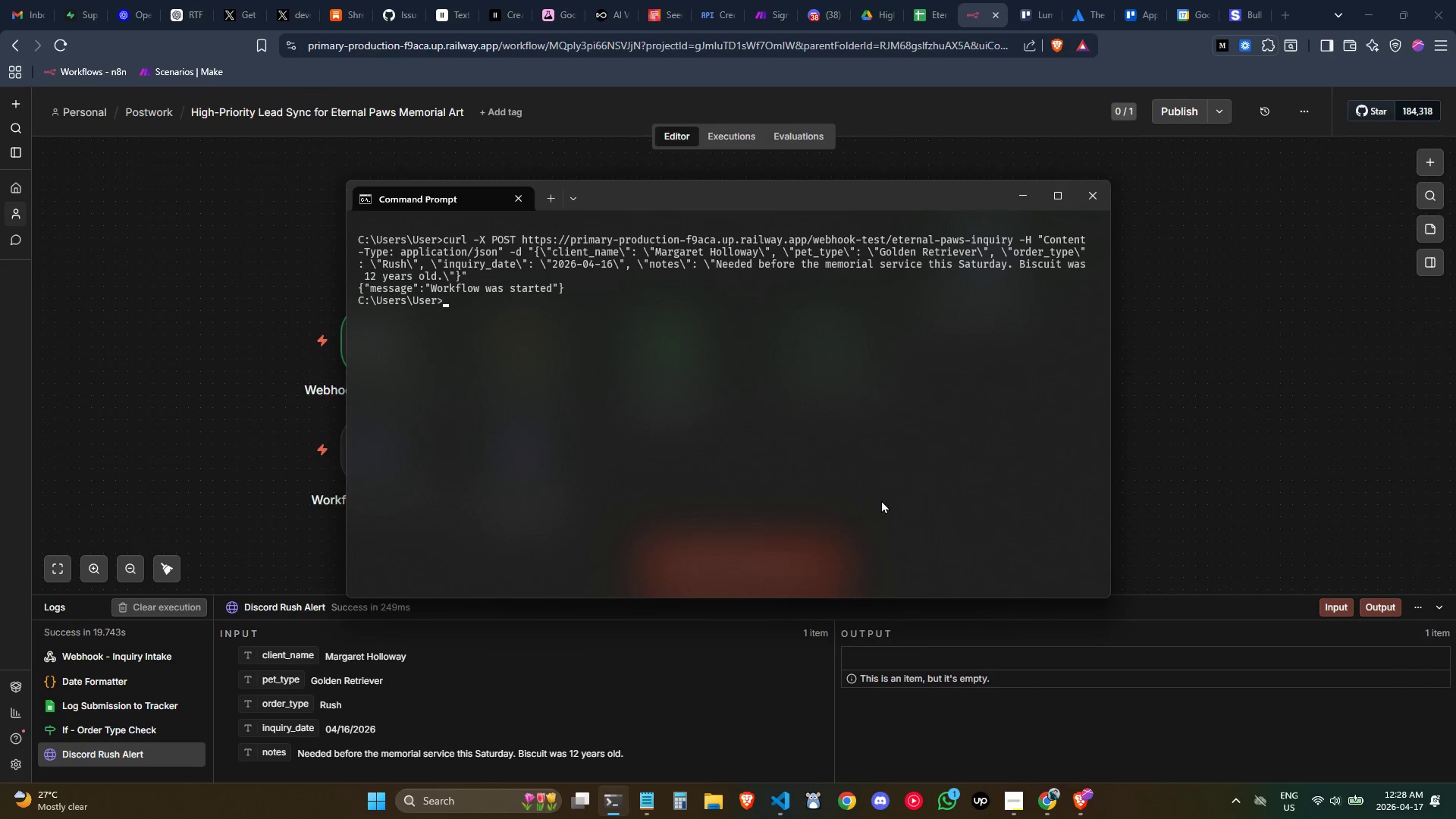 
left_click([874, 452])
 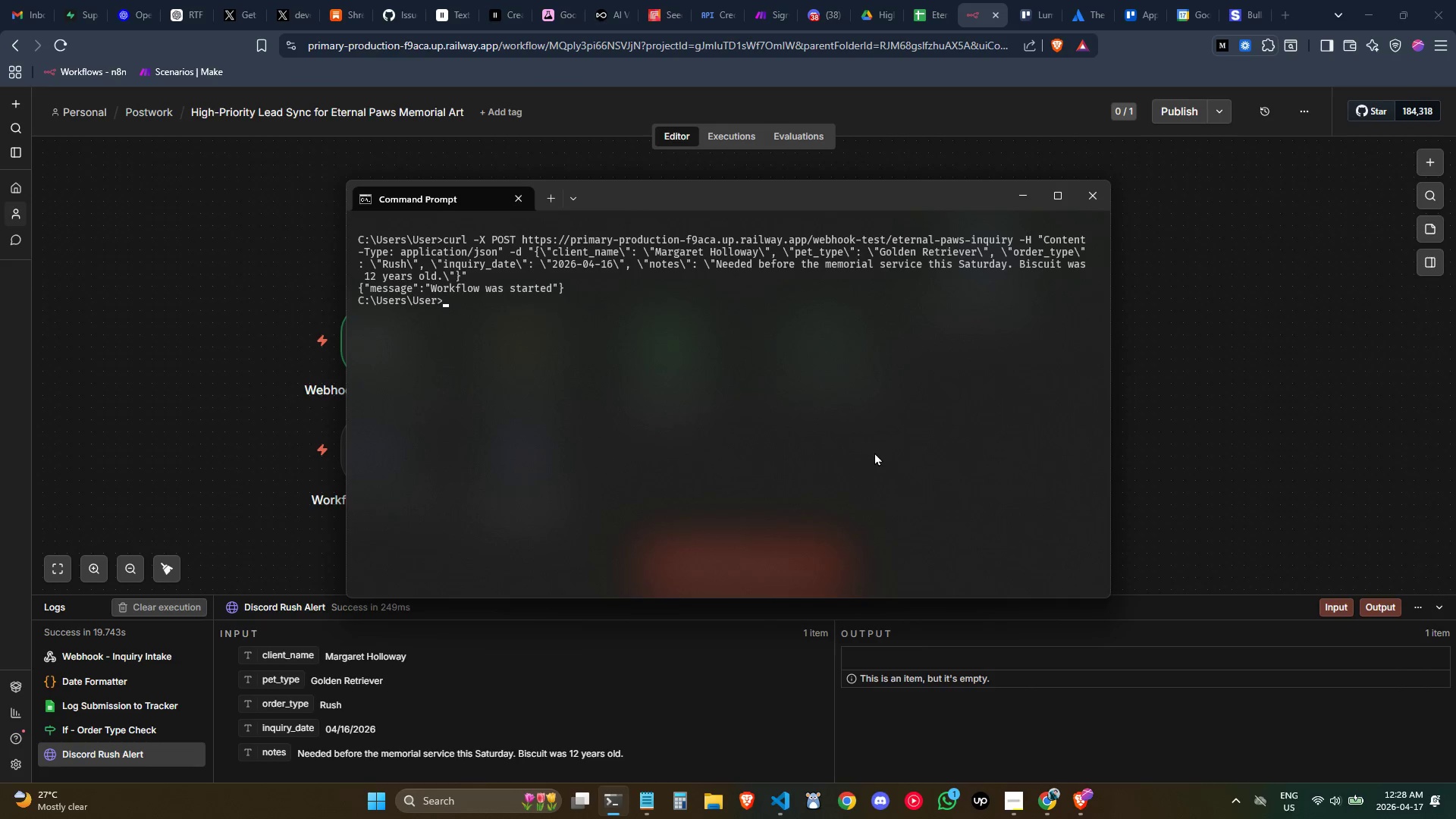 
type(cls)
 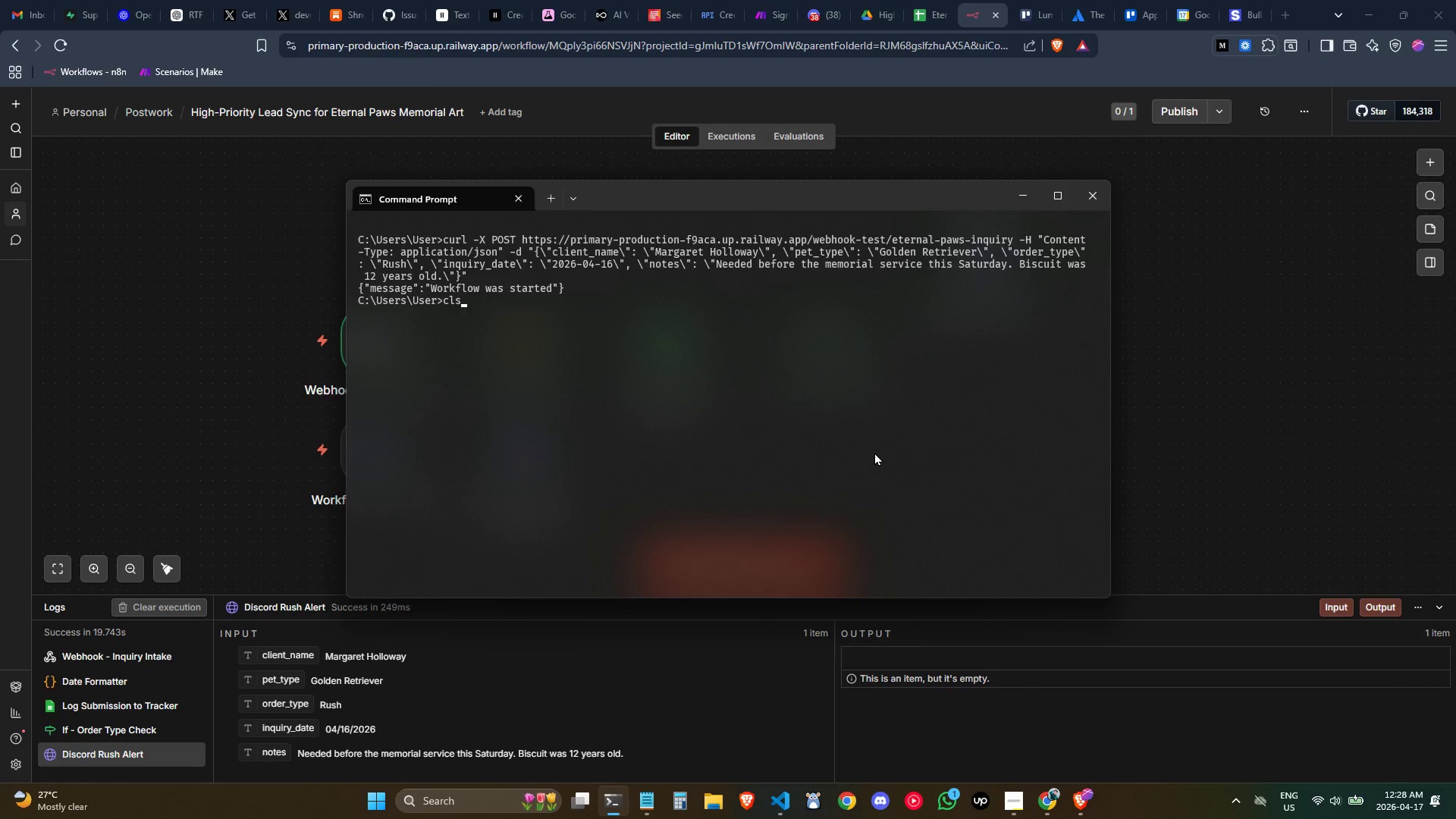 
key(Enter)
 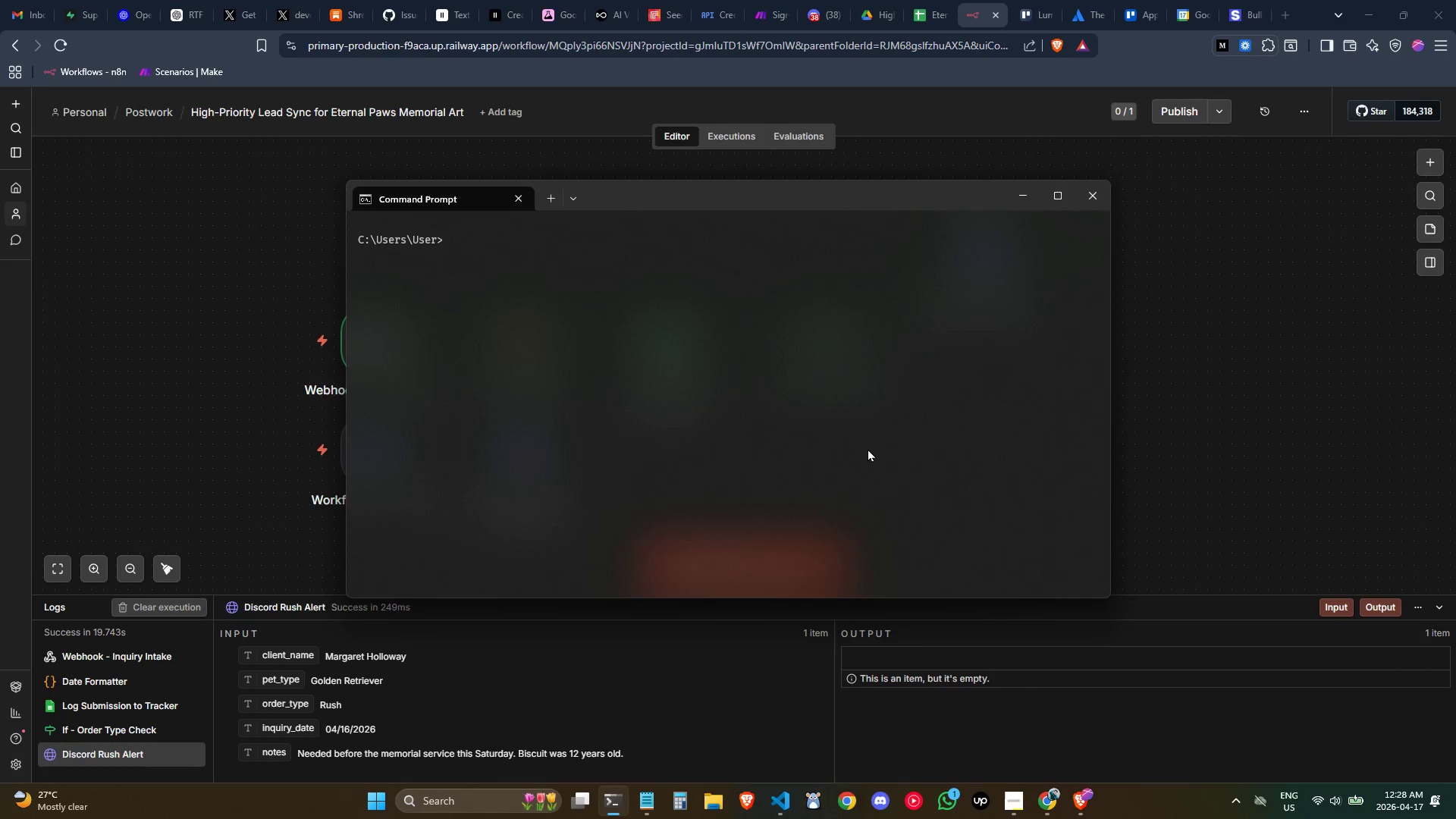 
key(Control+V)
 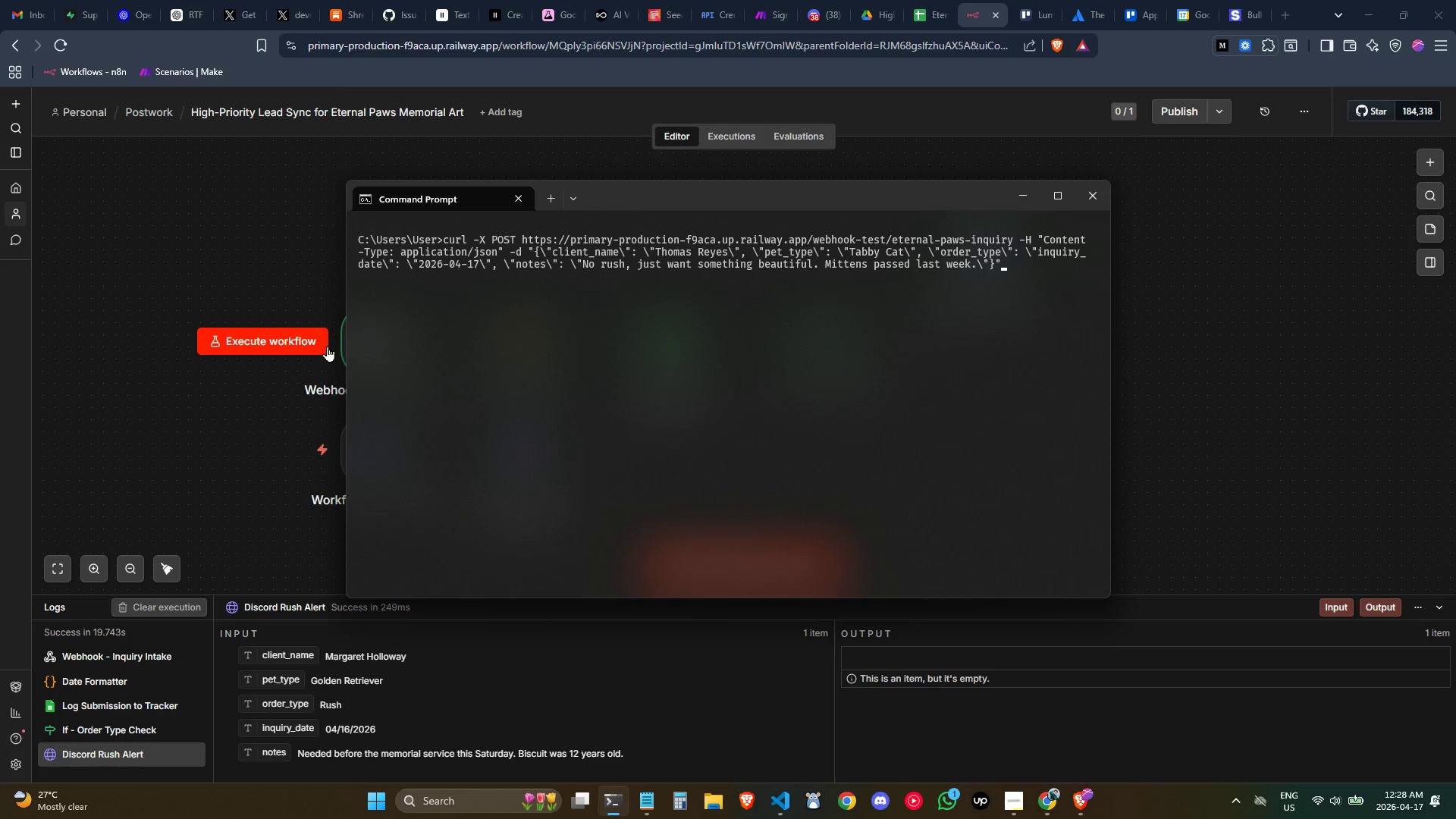 
left_click([253, 269])
 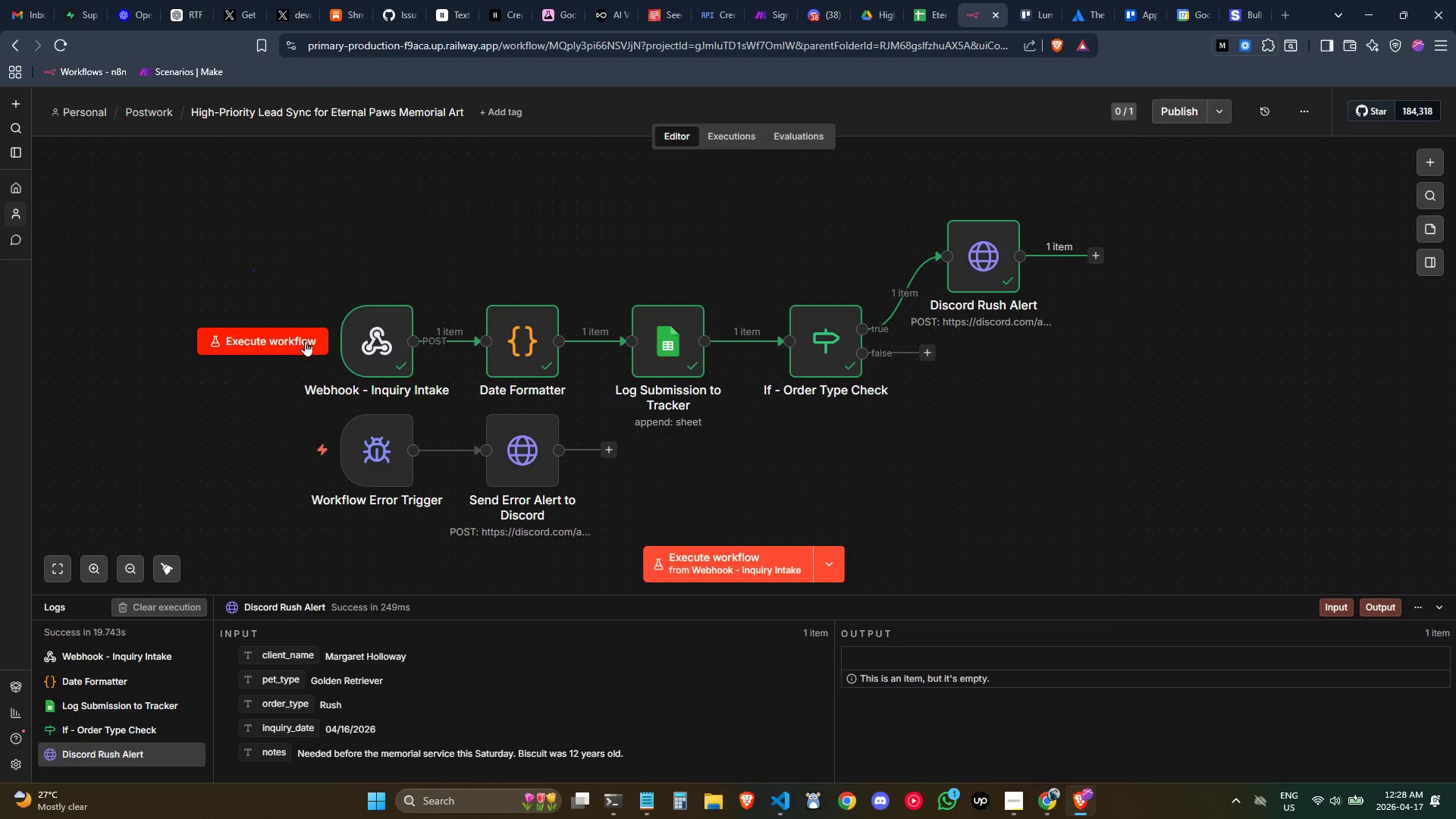 
left_click([1015, 804])